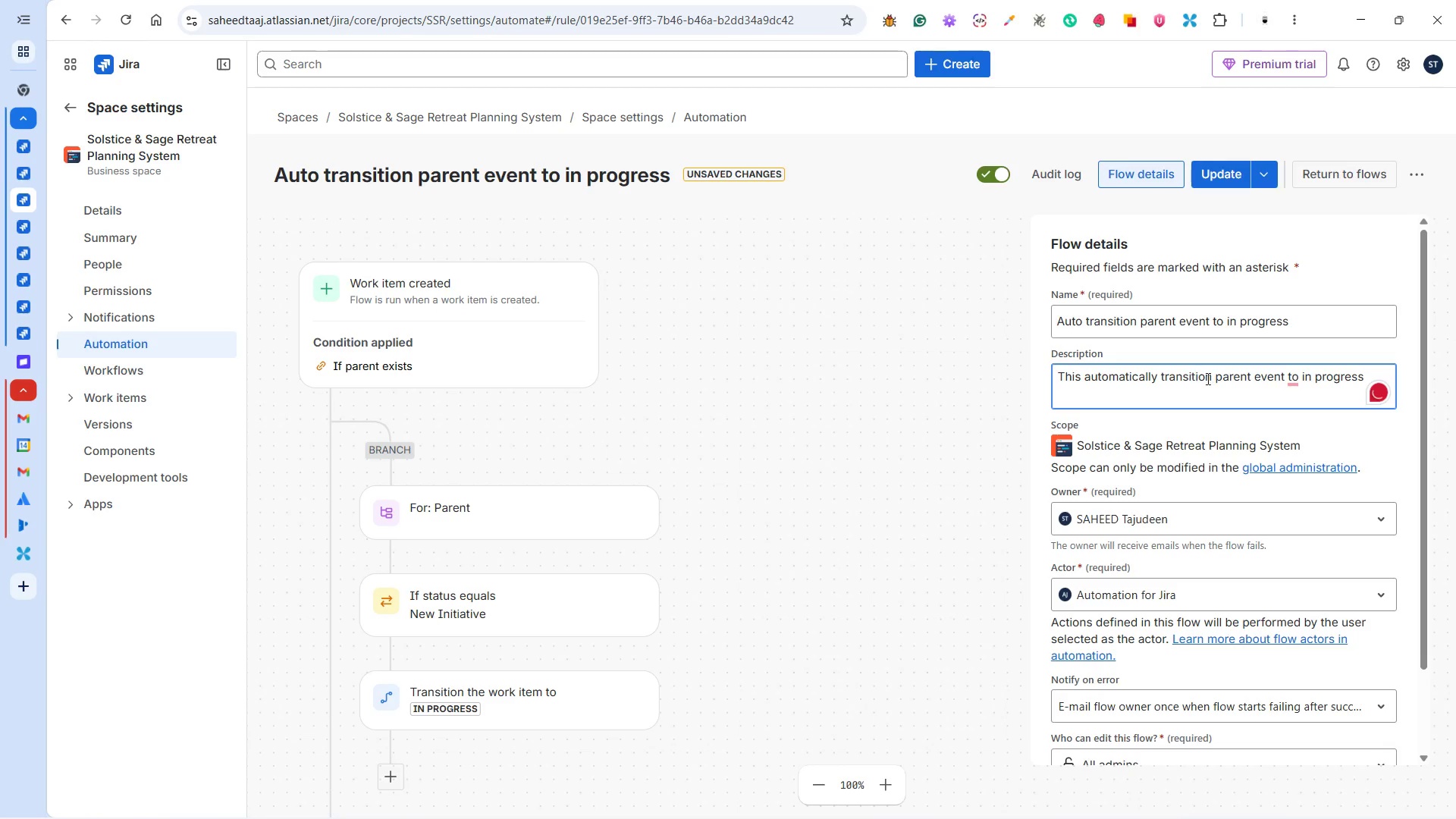 
left_click([1223, 372])
 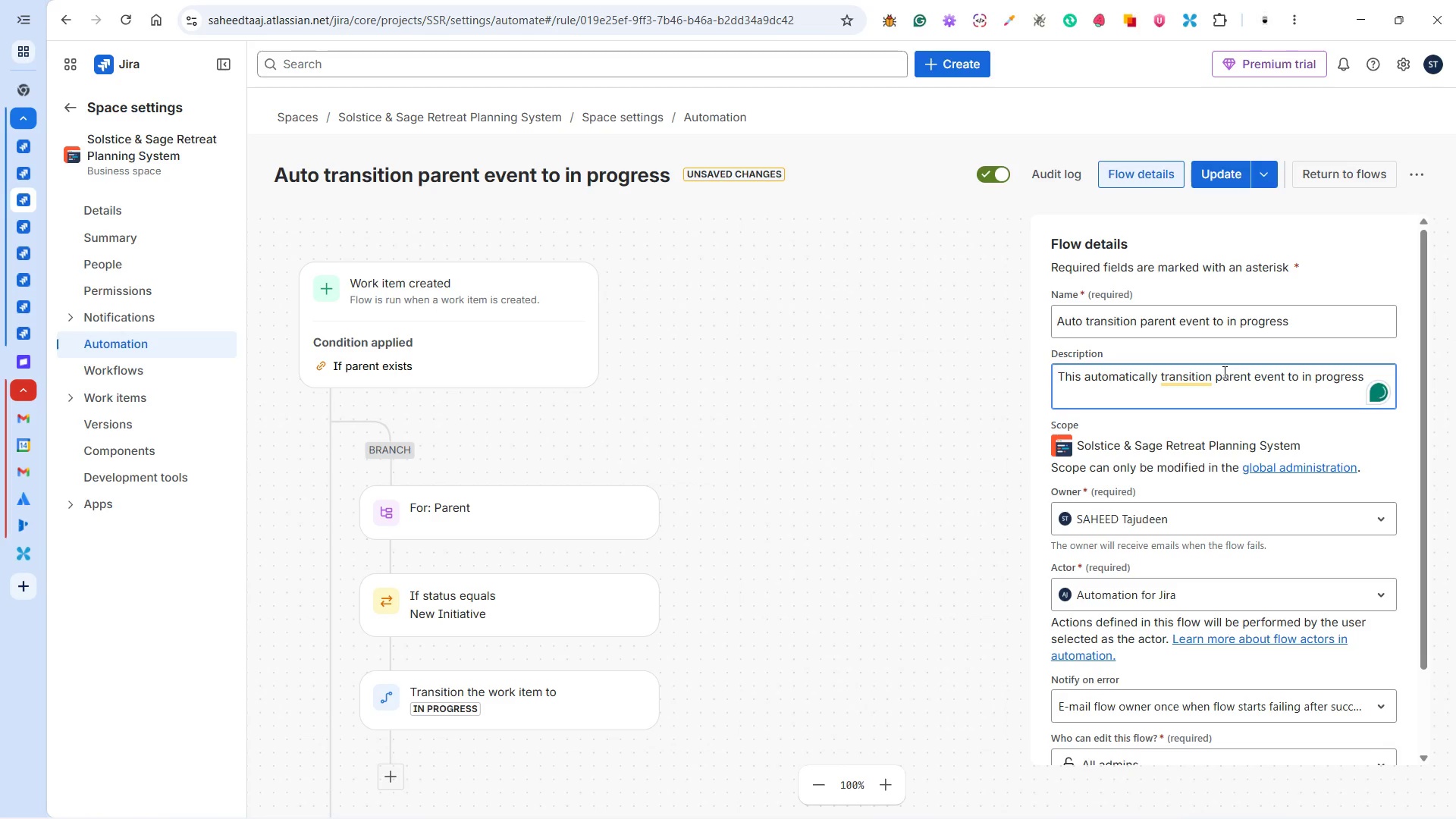 
key(ArrowLeft)
 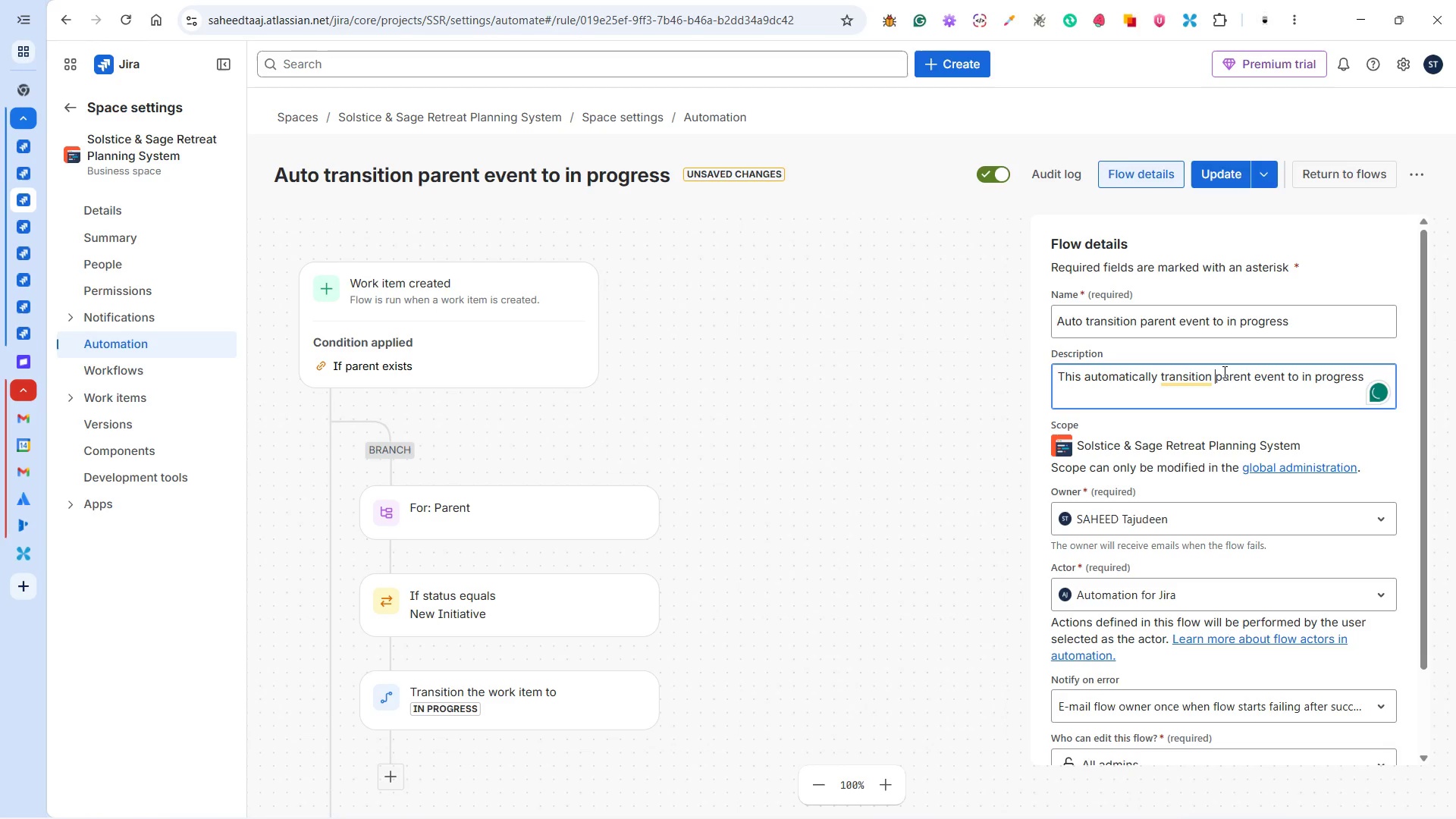 
key(A)
 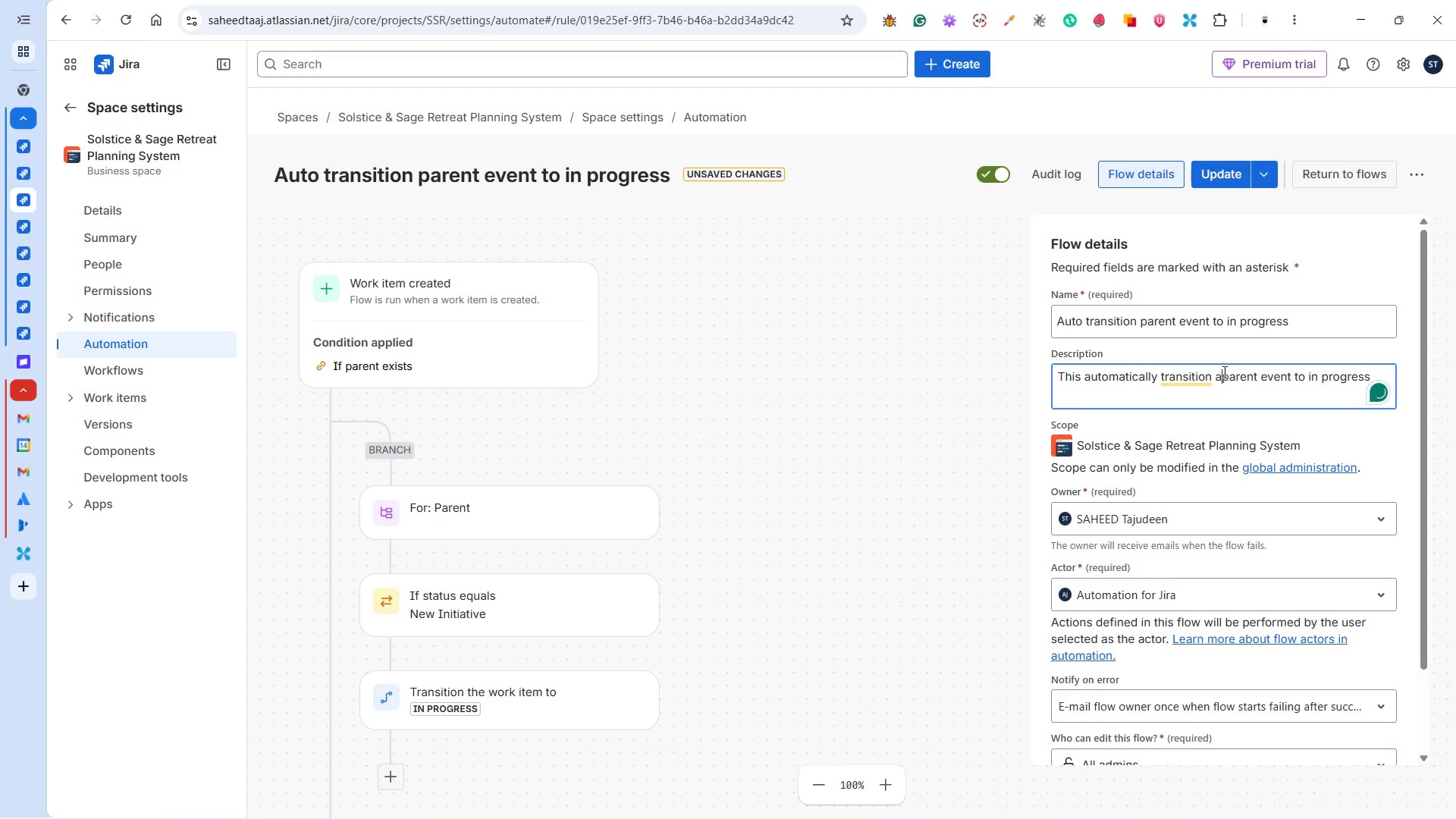 
key(Space)
 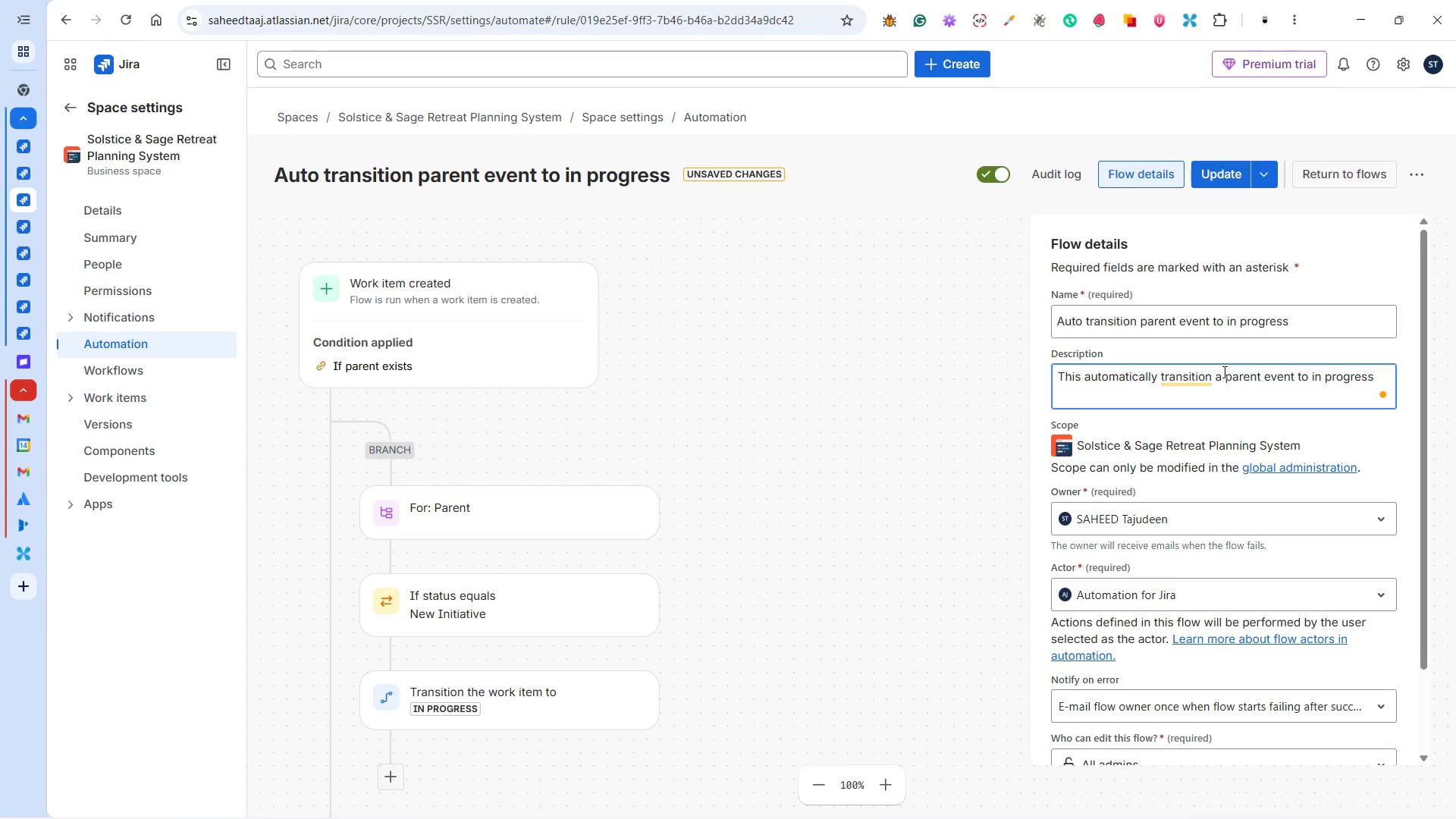 
hold_key(key=ArrowRight, duration=0.92)
 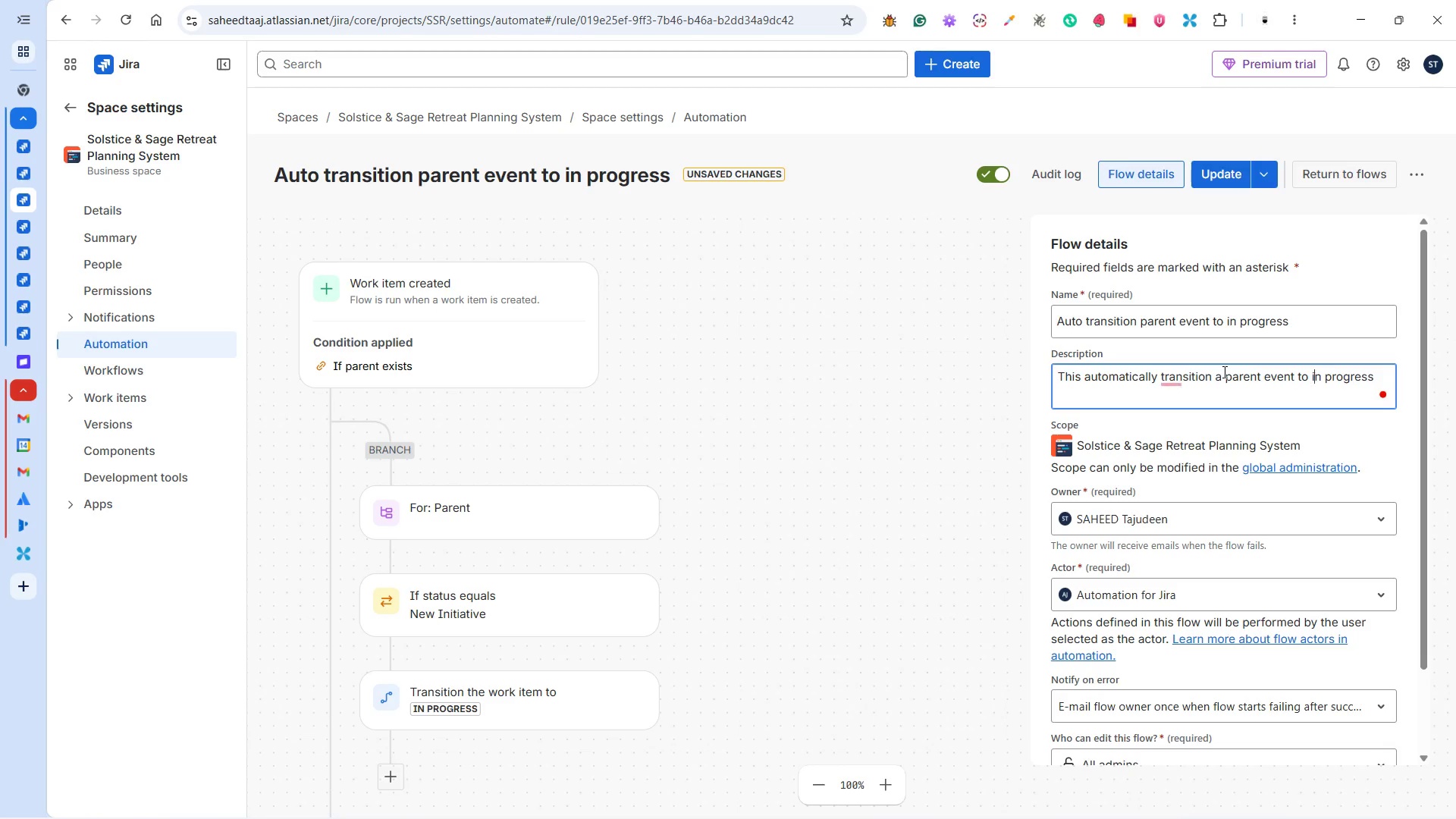 
hold_key(key=ArrowRight, duration=0.33)
 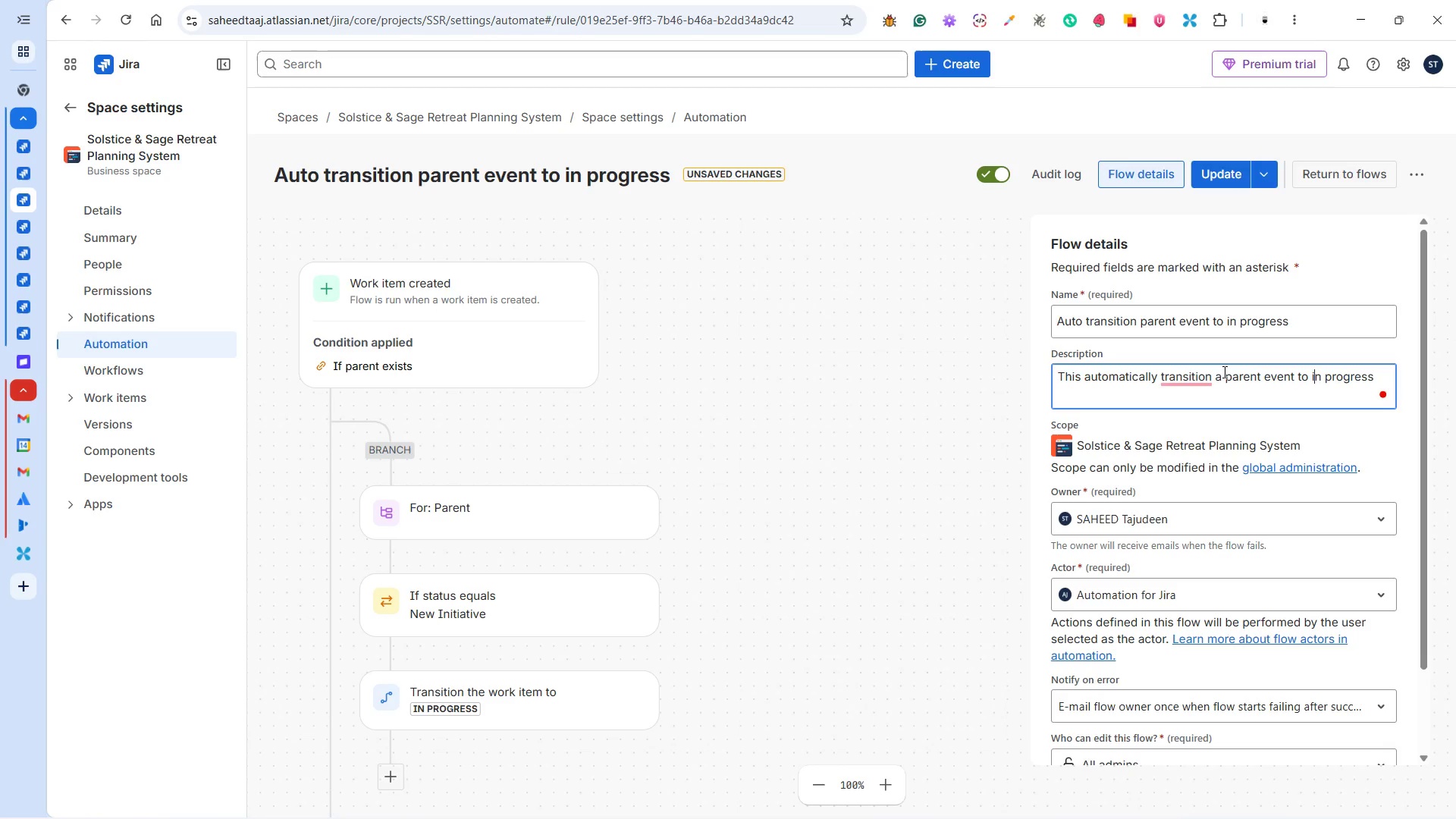 
key(ArrowRight)
 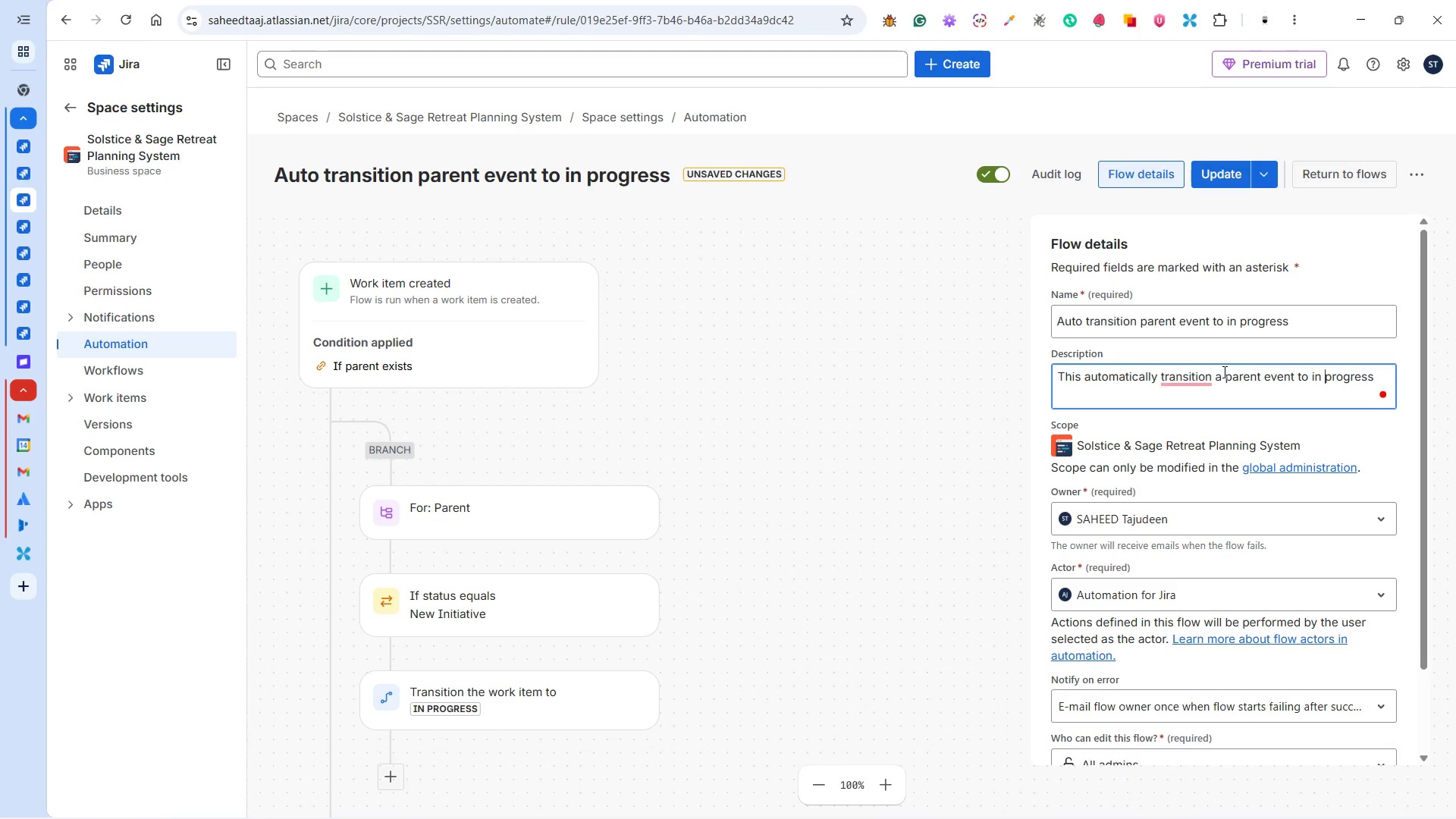 
key(ArrowRight)
 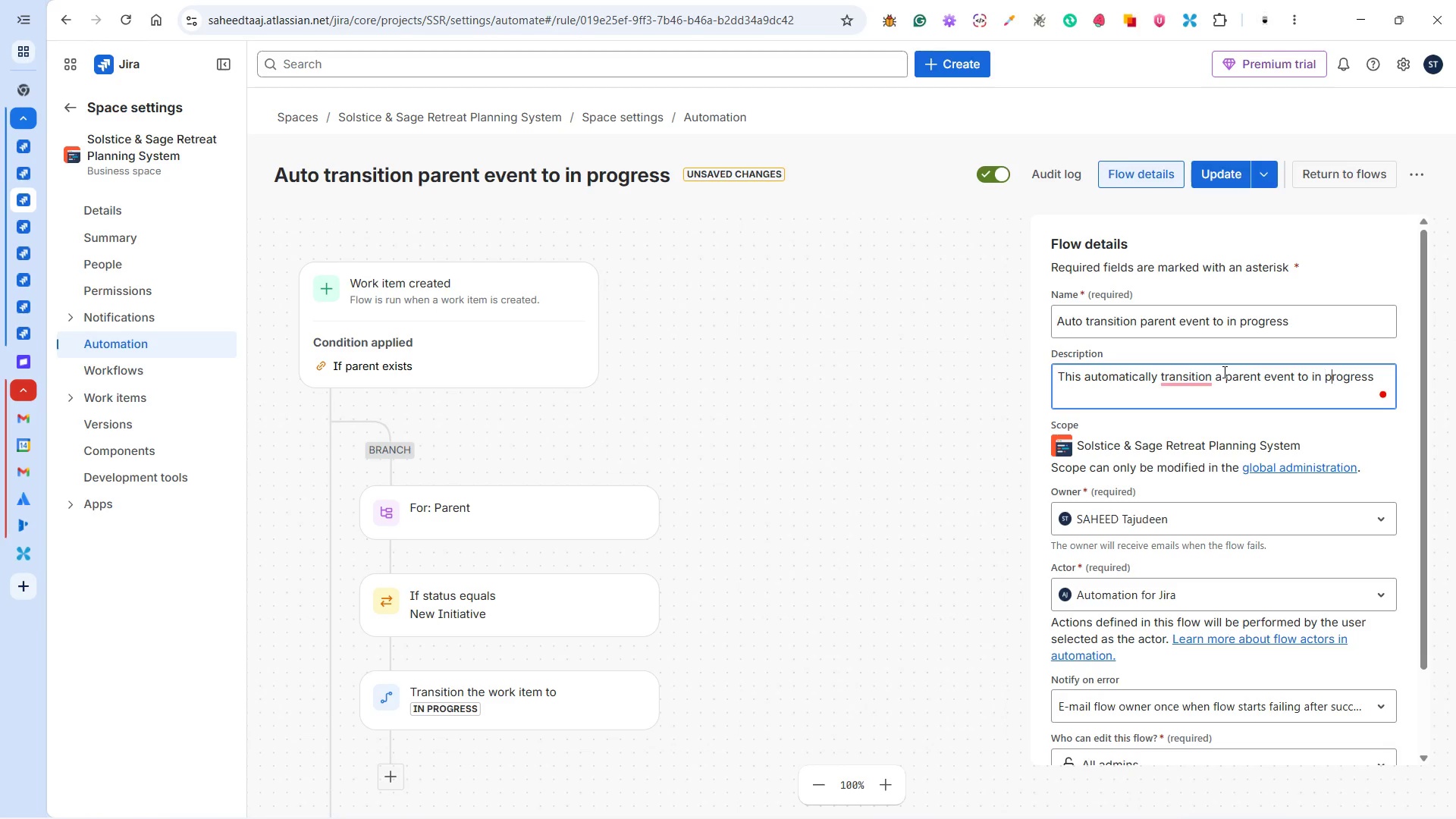 
key(ArrowRight)
 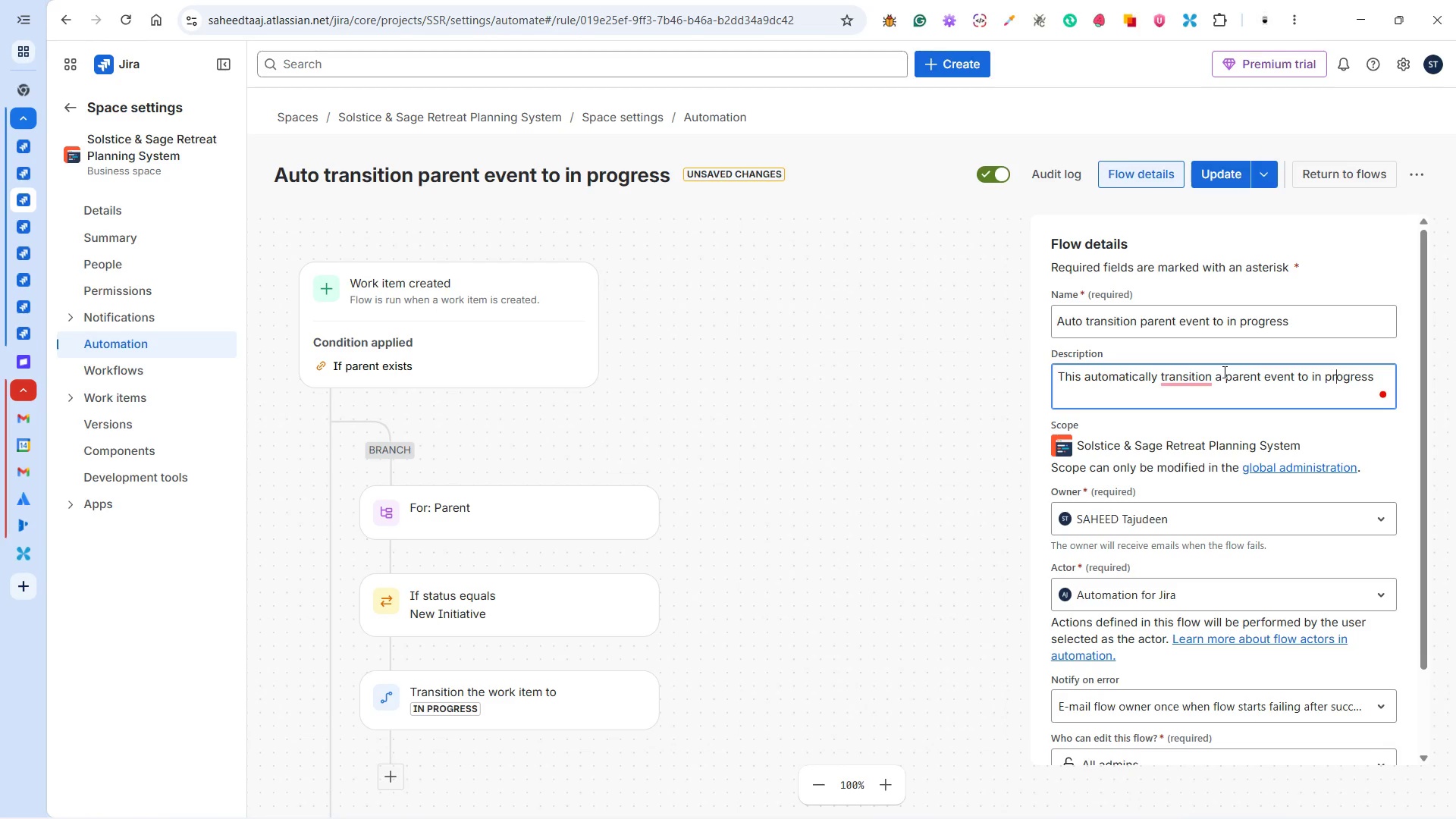 
key(ArrowRight)
 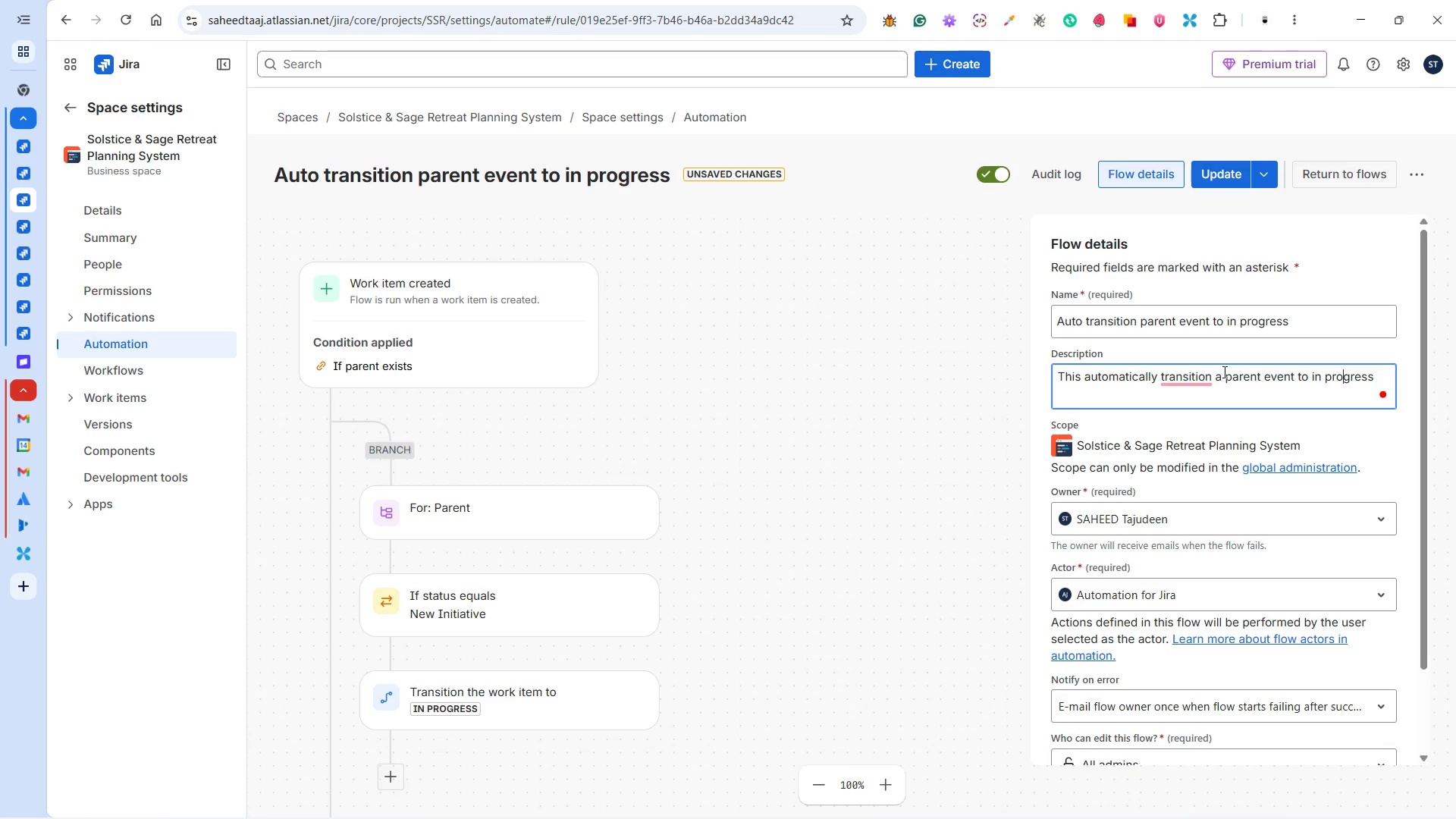 
key(ArrowRight)
 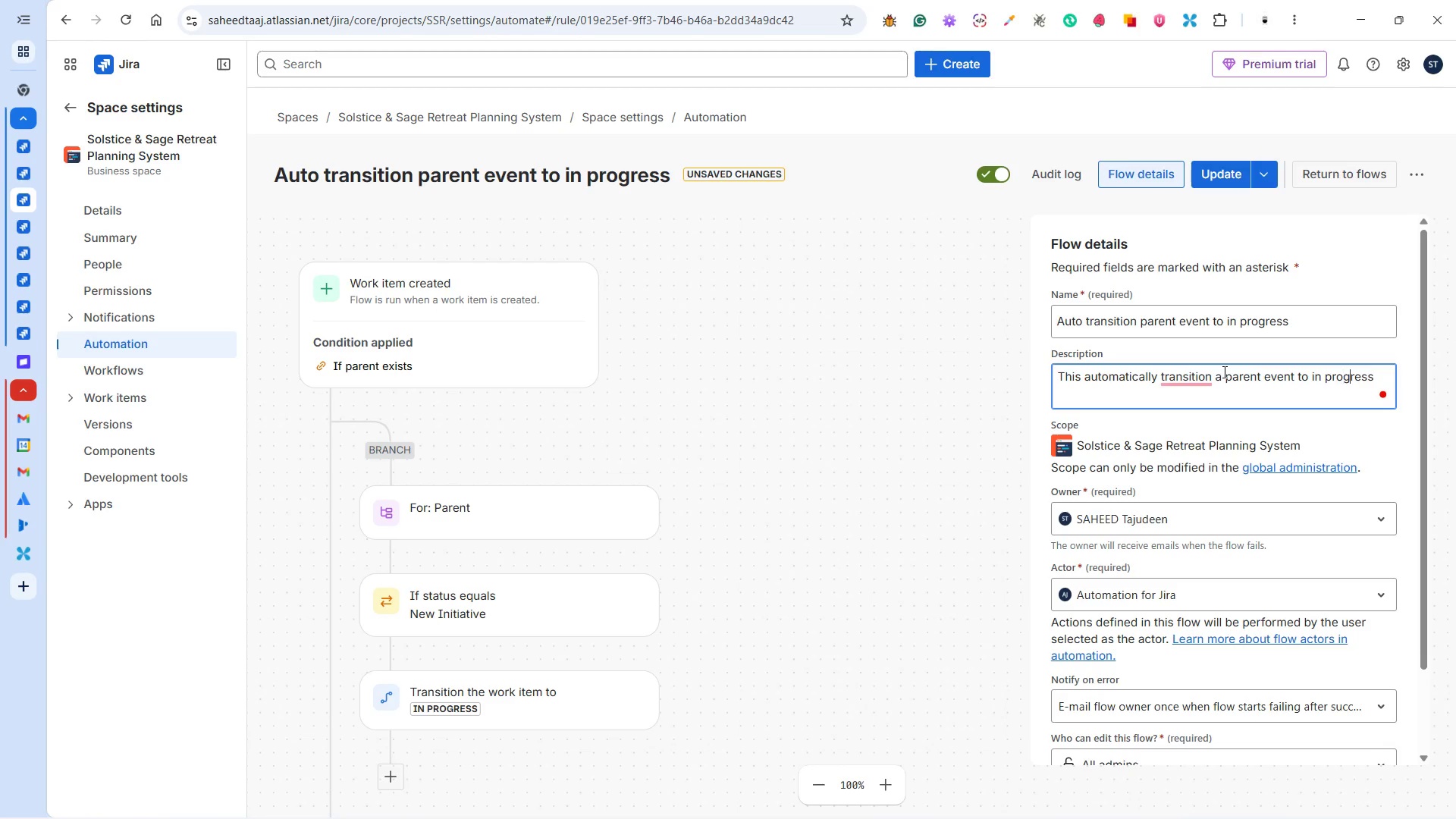 
key(ArrowRight)
 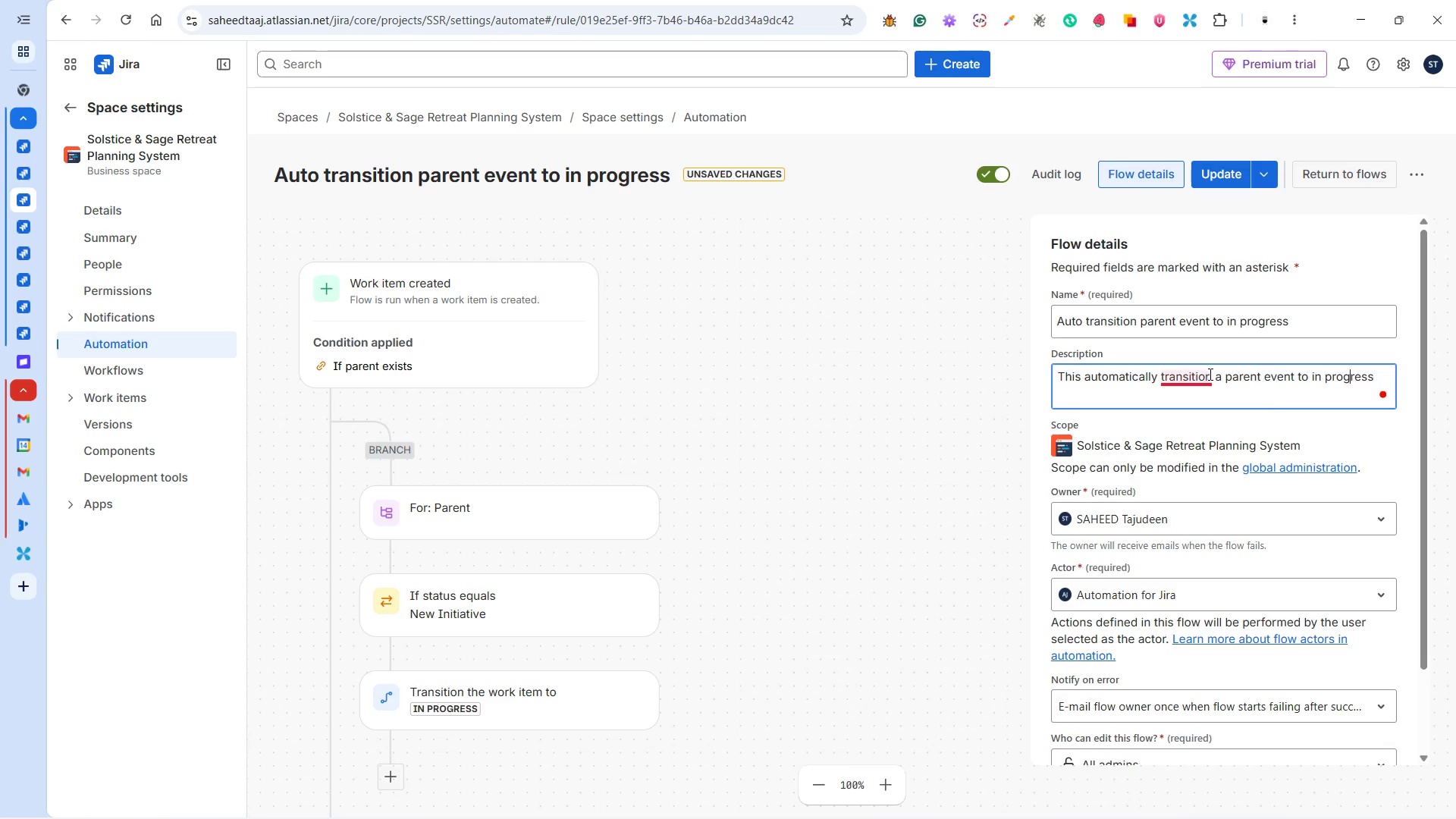 
left_click([1210, 373])
 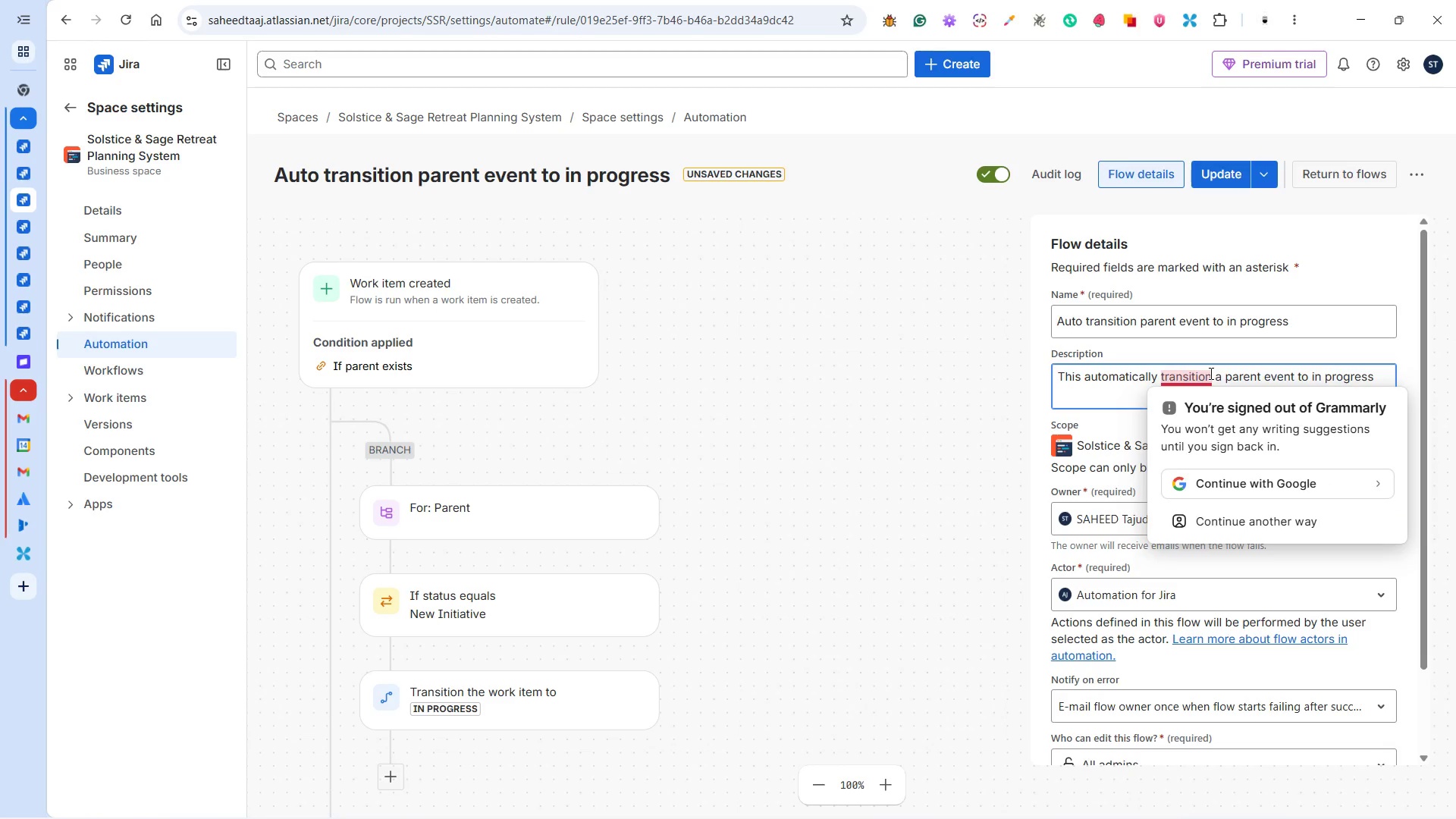 
key(S)
 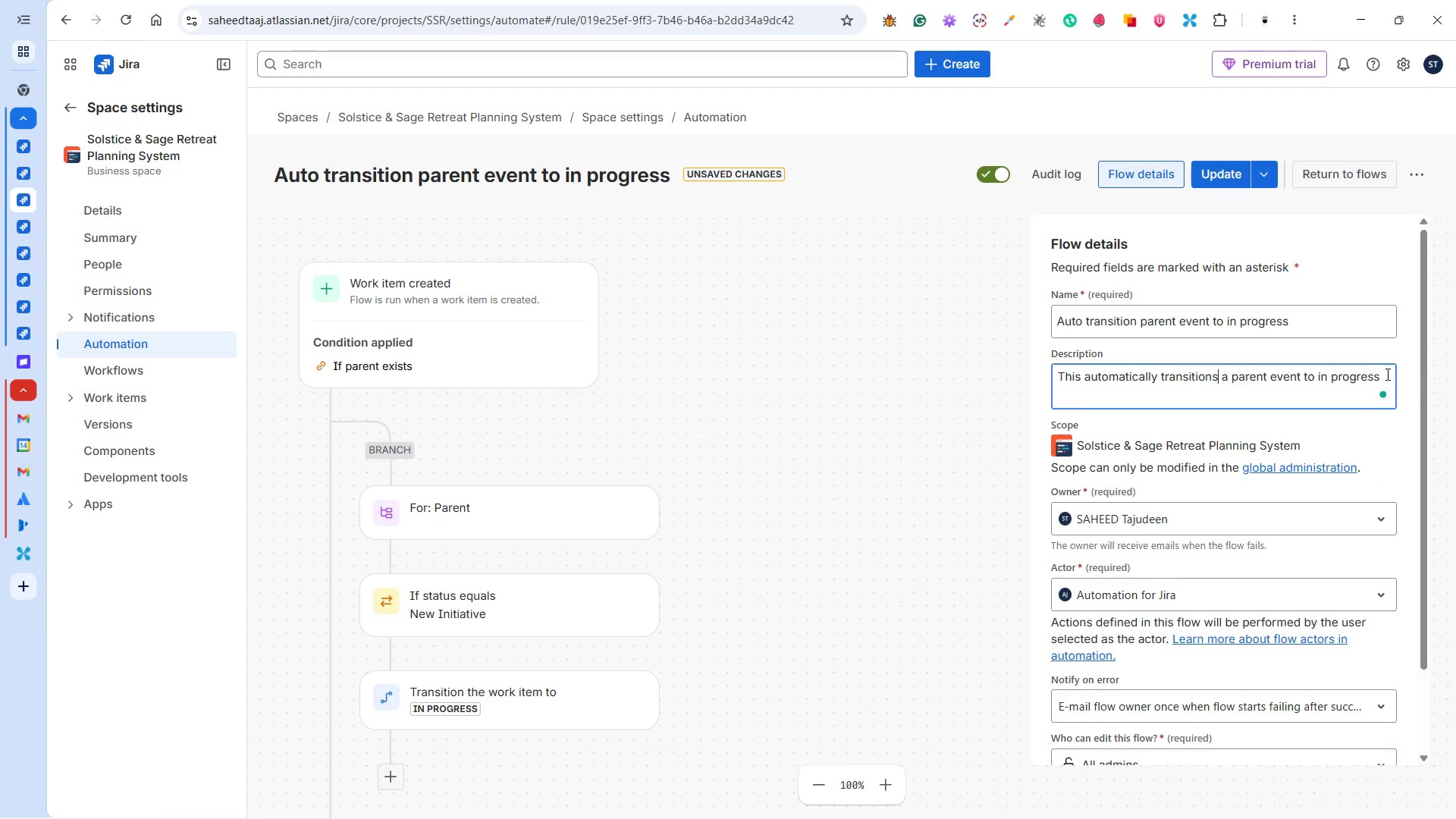 
left_click([1386, 375])
 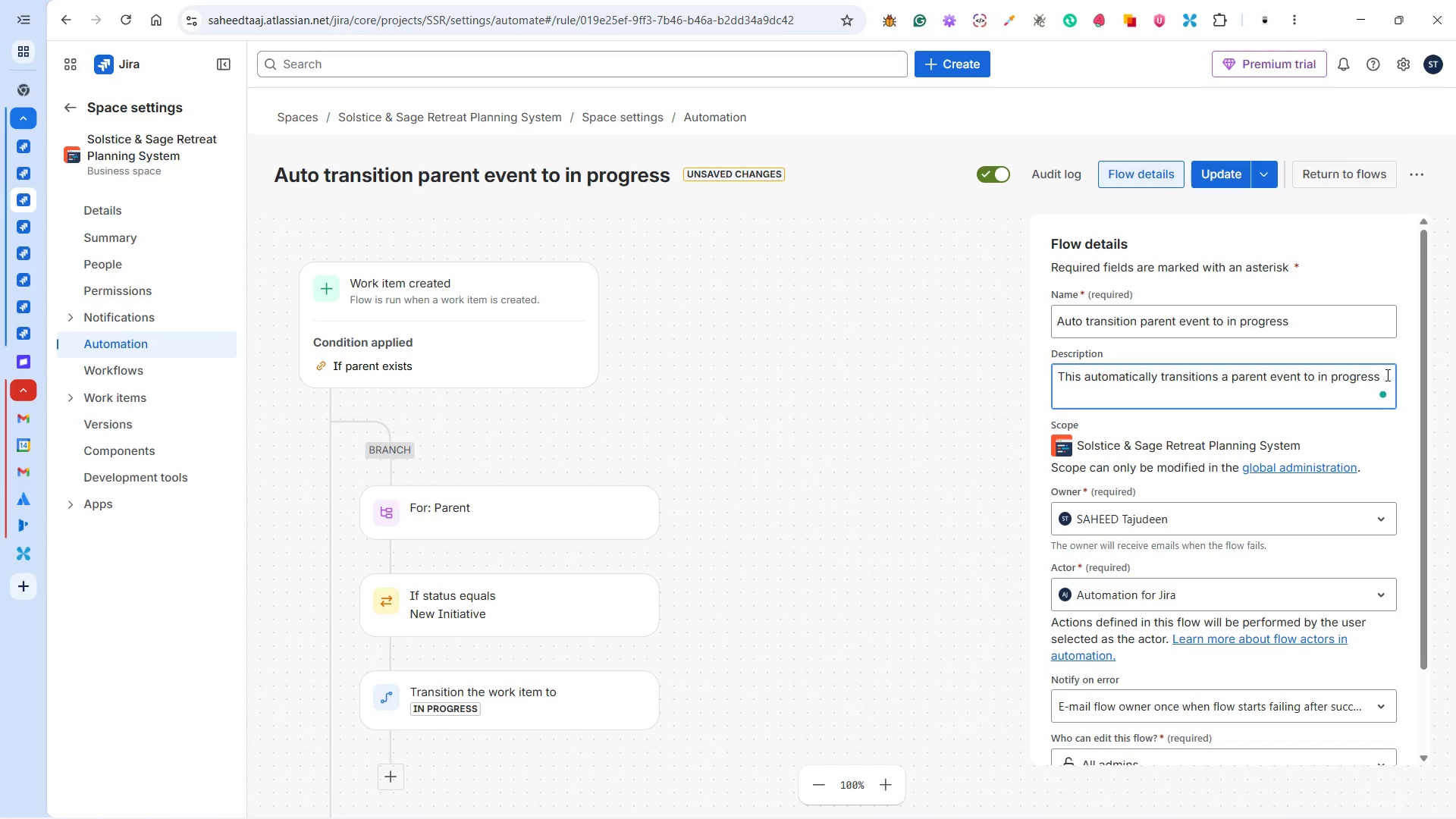 
type( if a ch)
 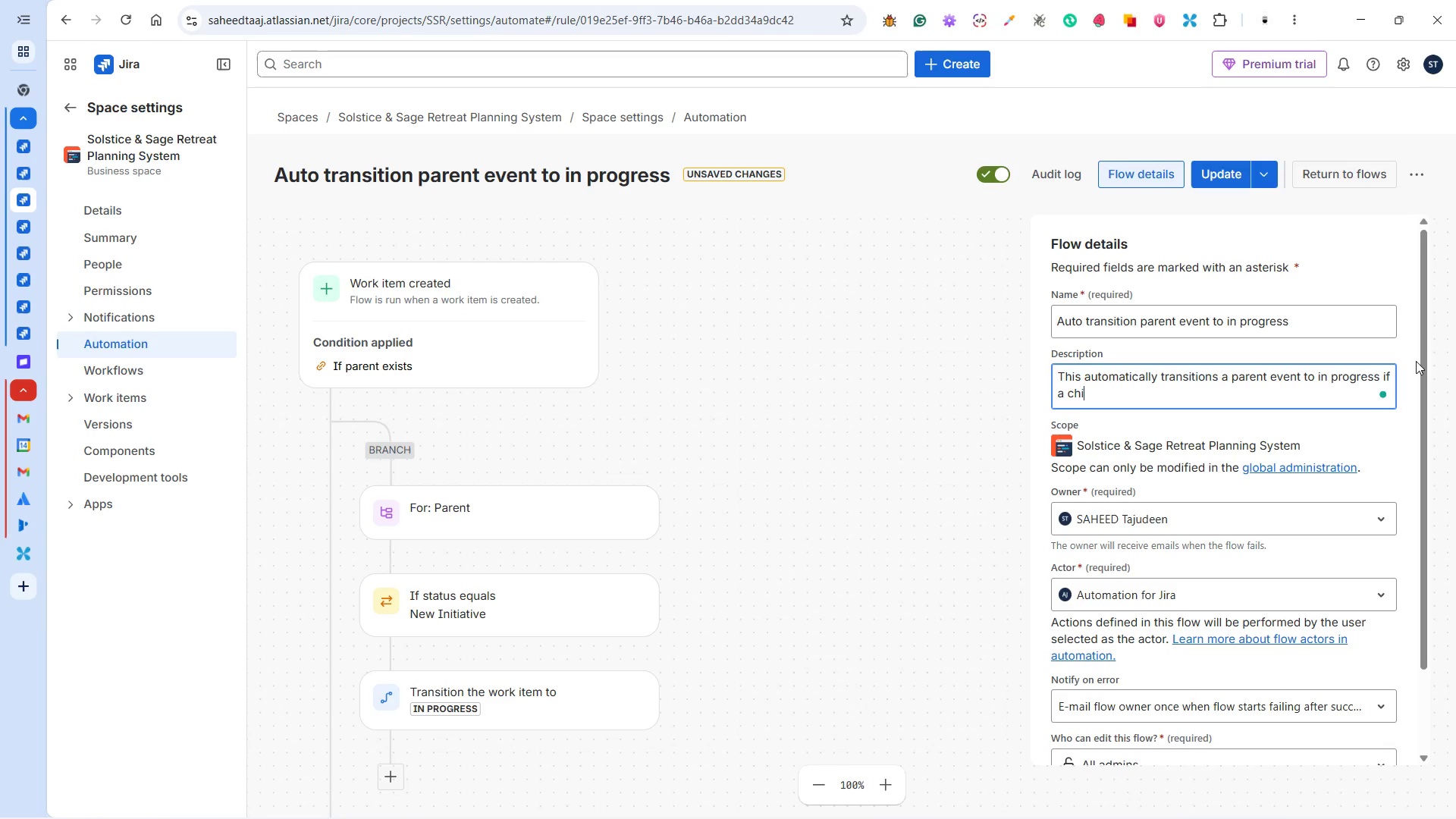 
type(ild task is created )
 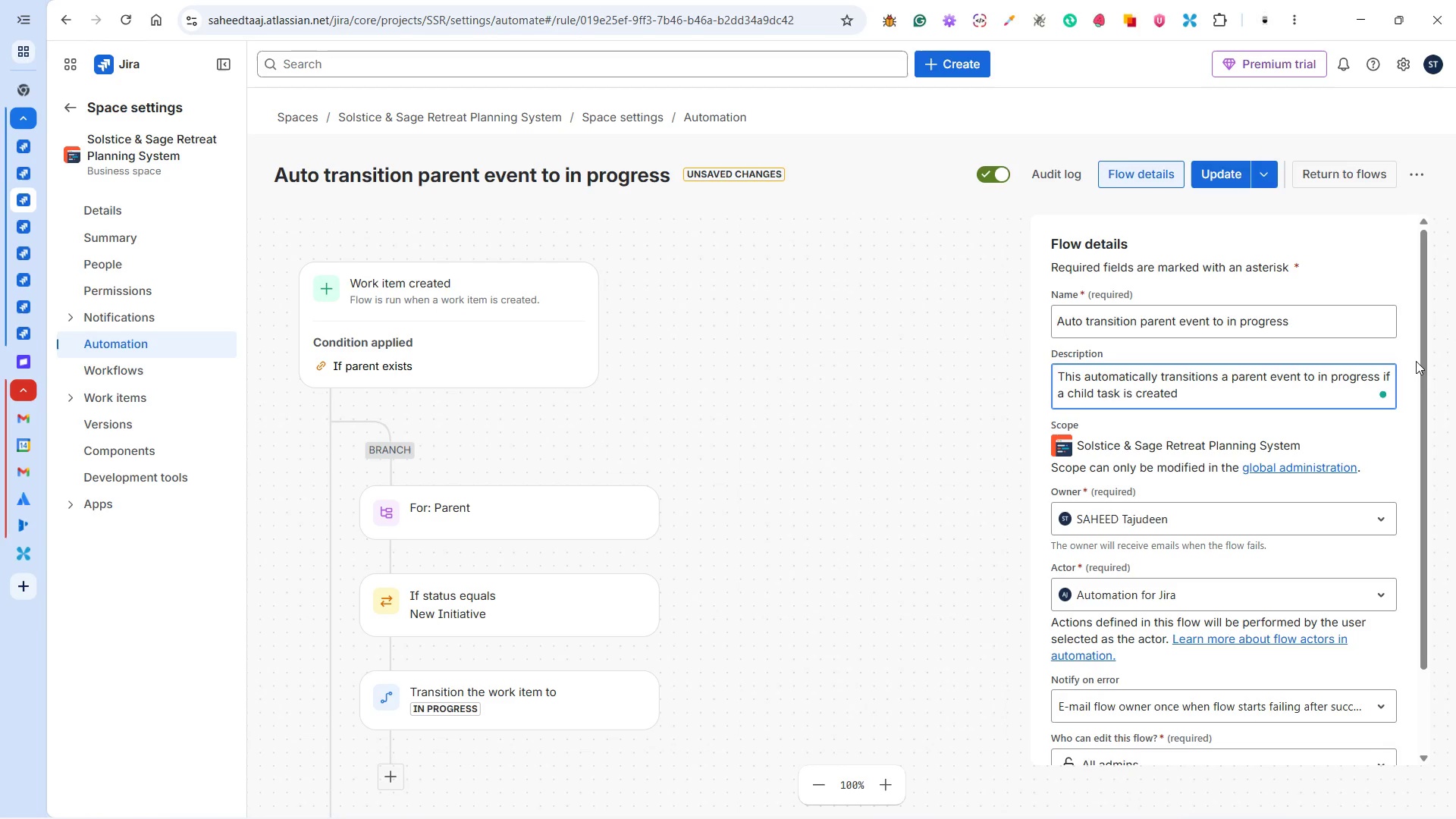 
wait(6.84)
 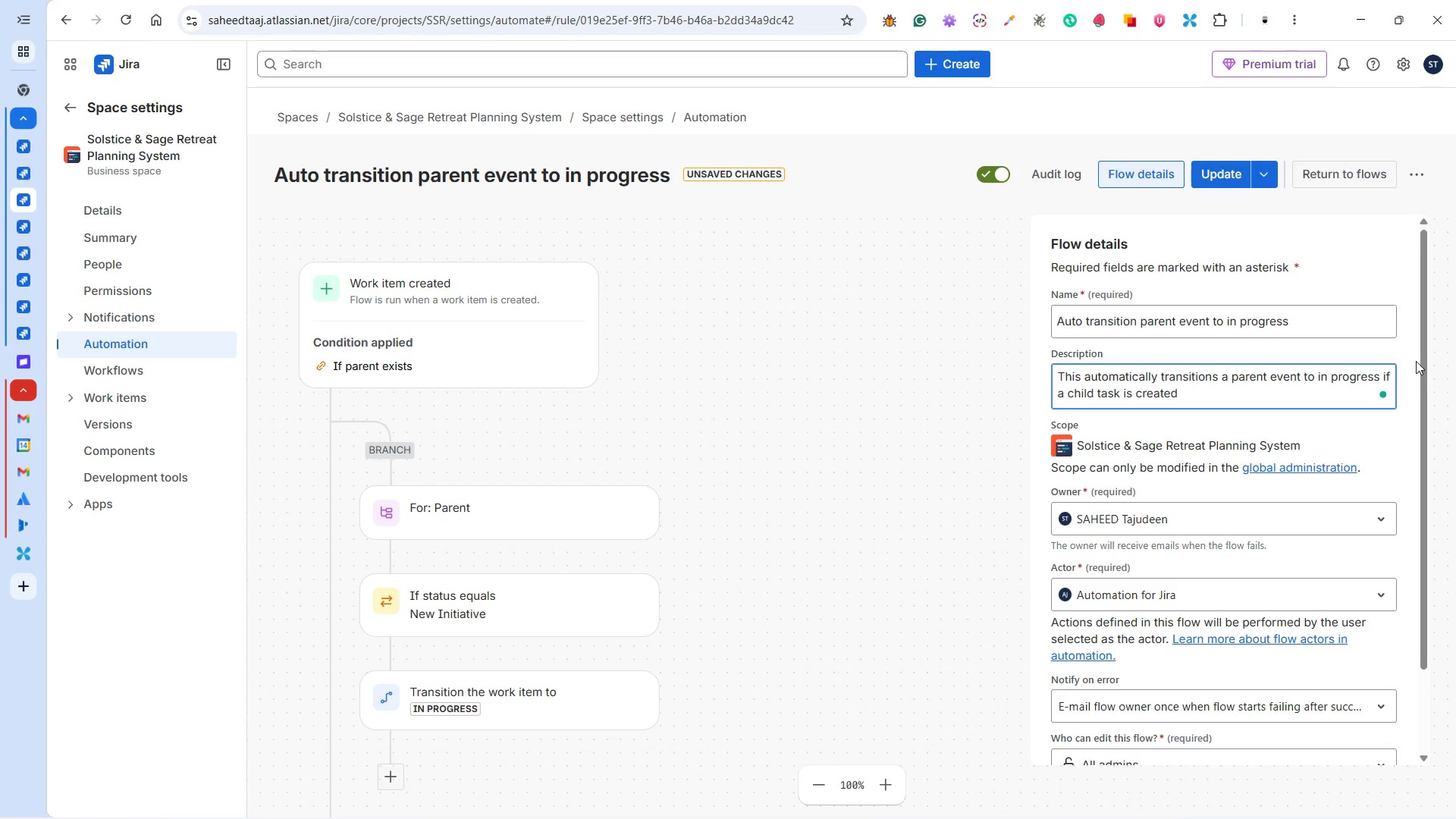 
key(Backspace)
 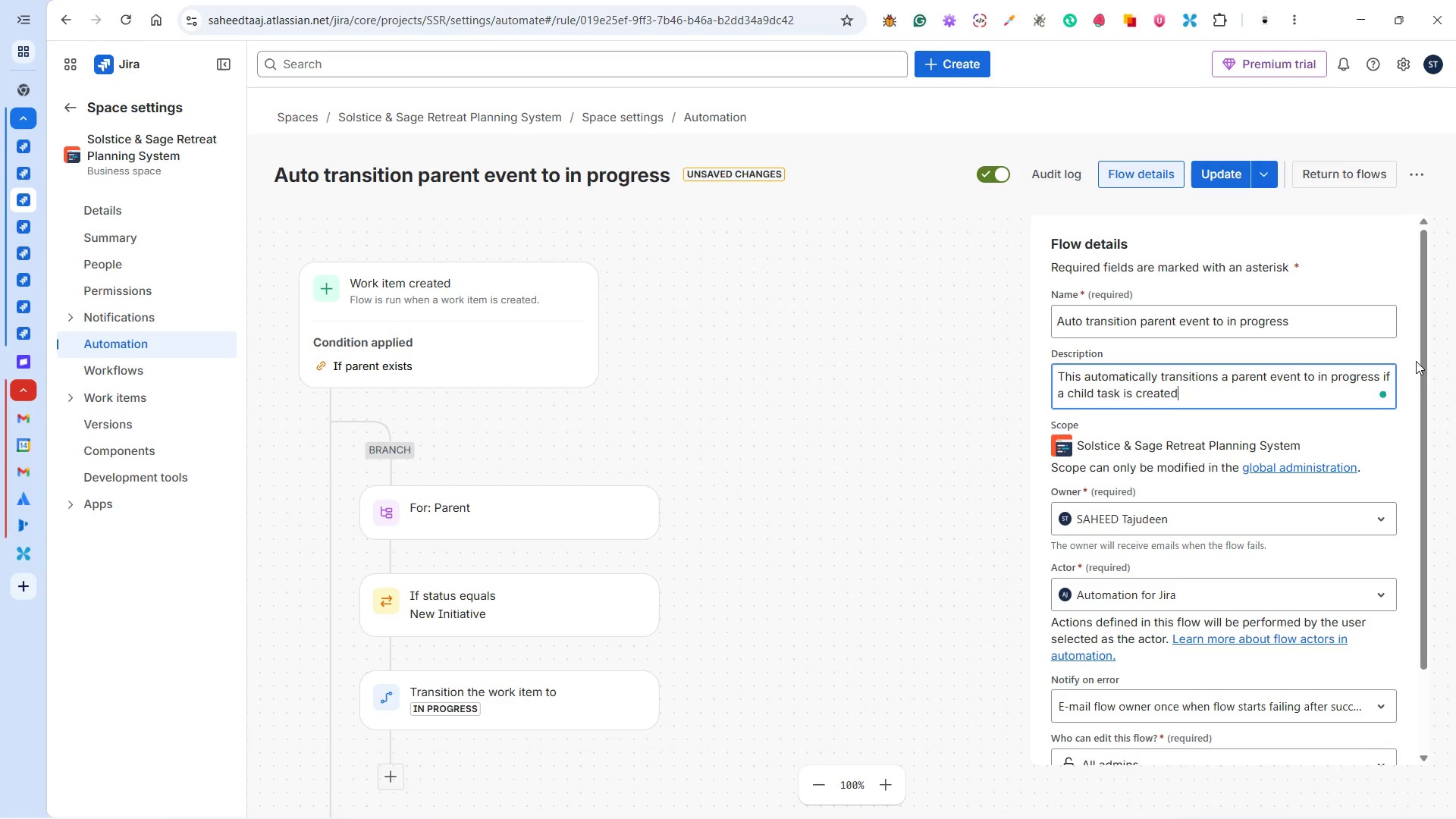 
key(Period)
 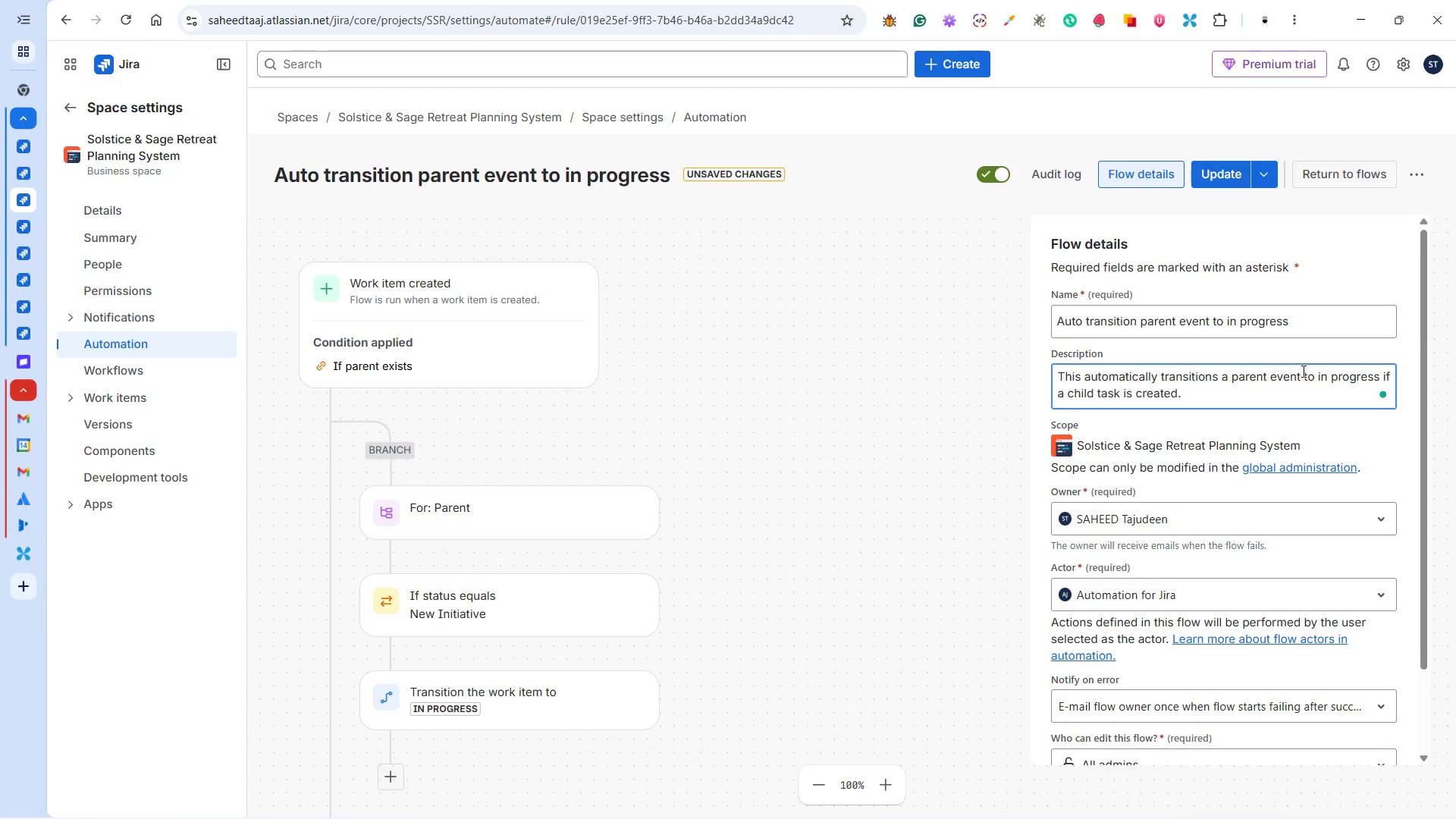 
left_click([1304, 371])
 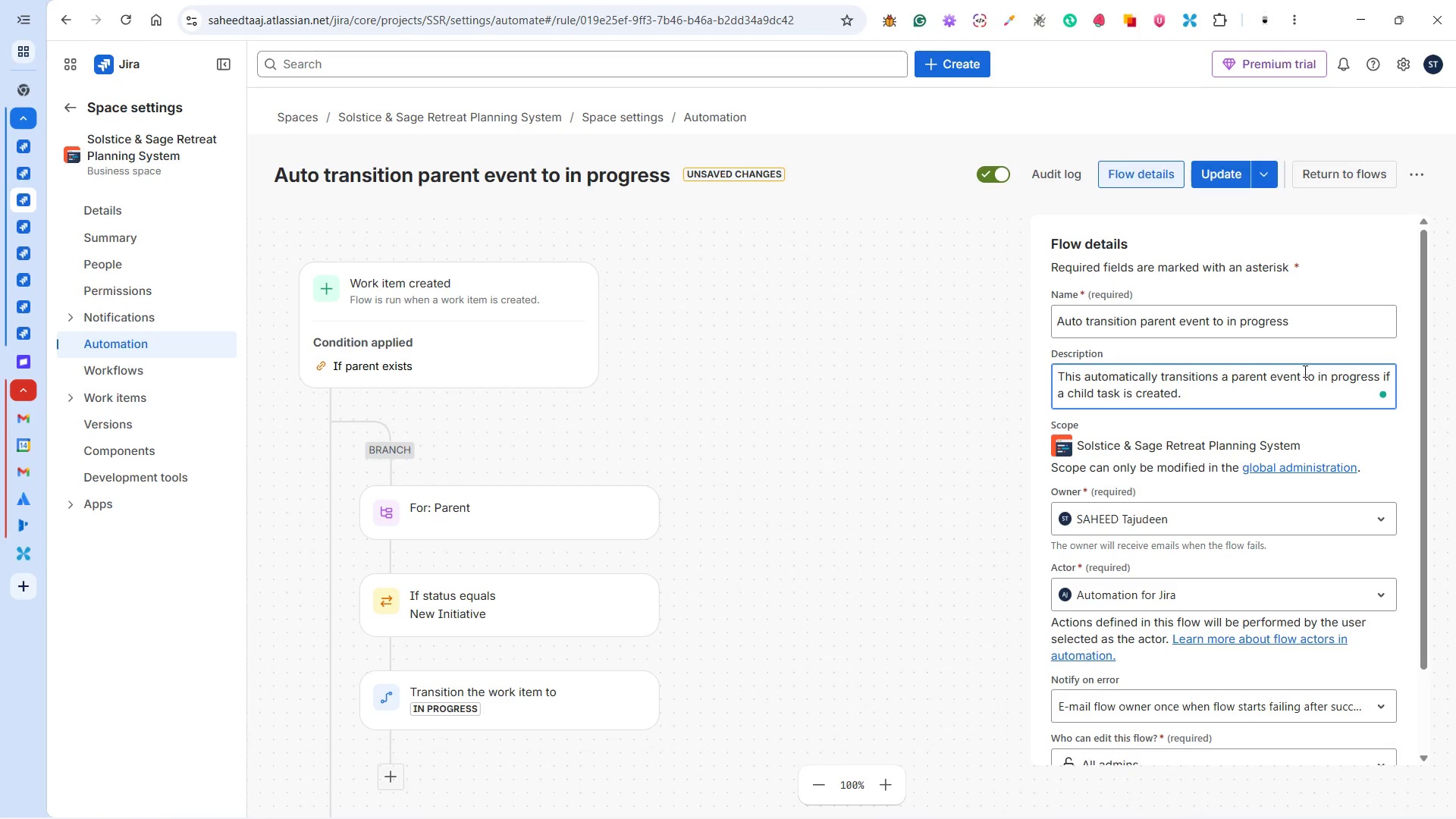 
key(ArrowLeft)
 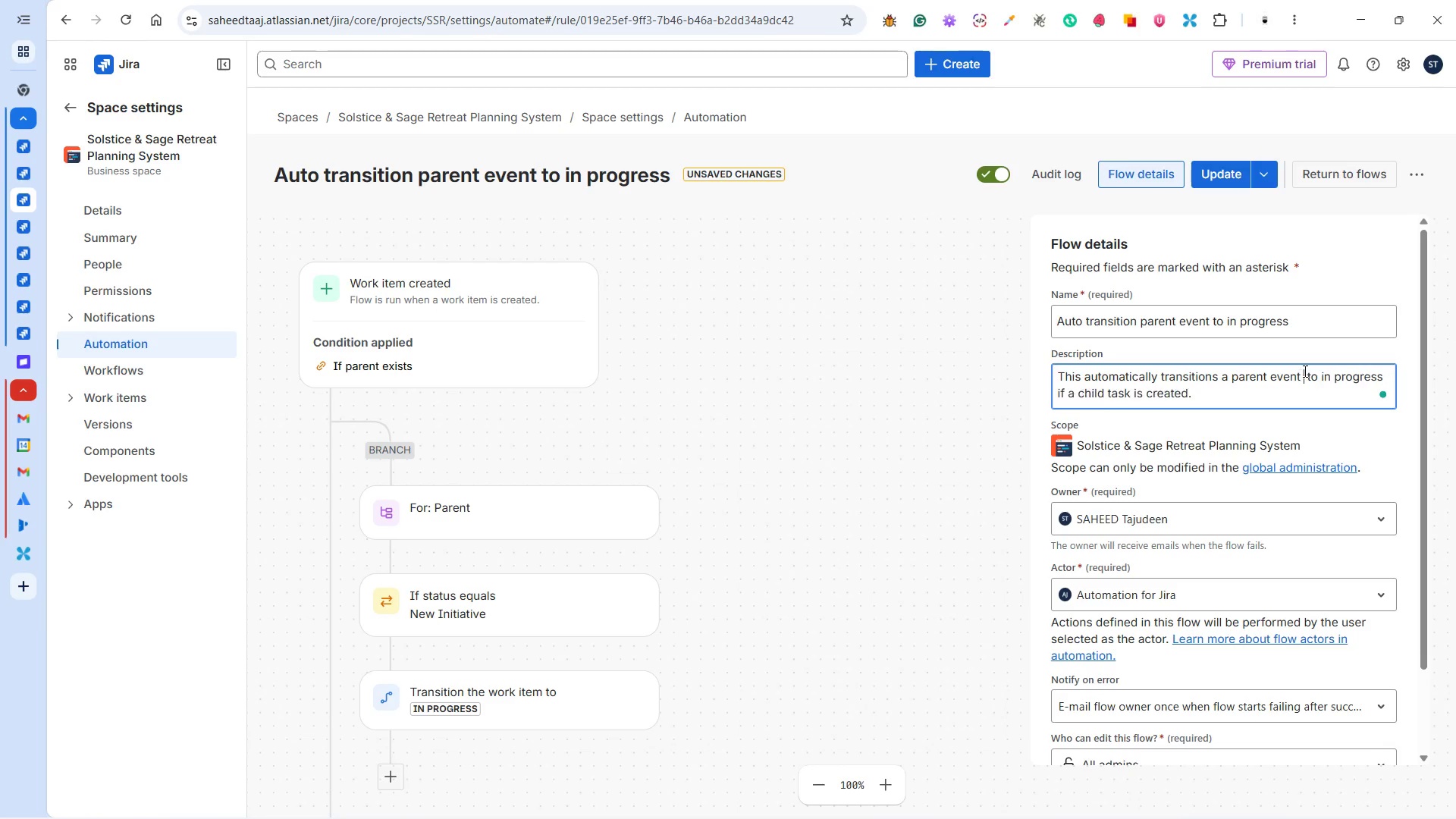 
type( that is )
 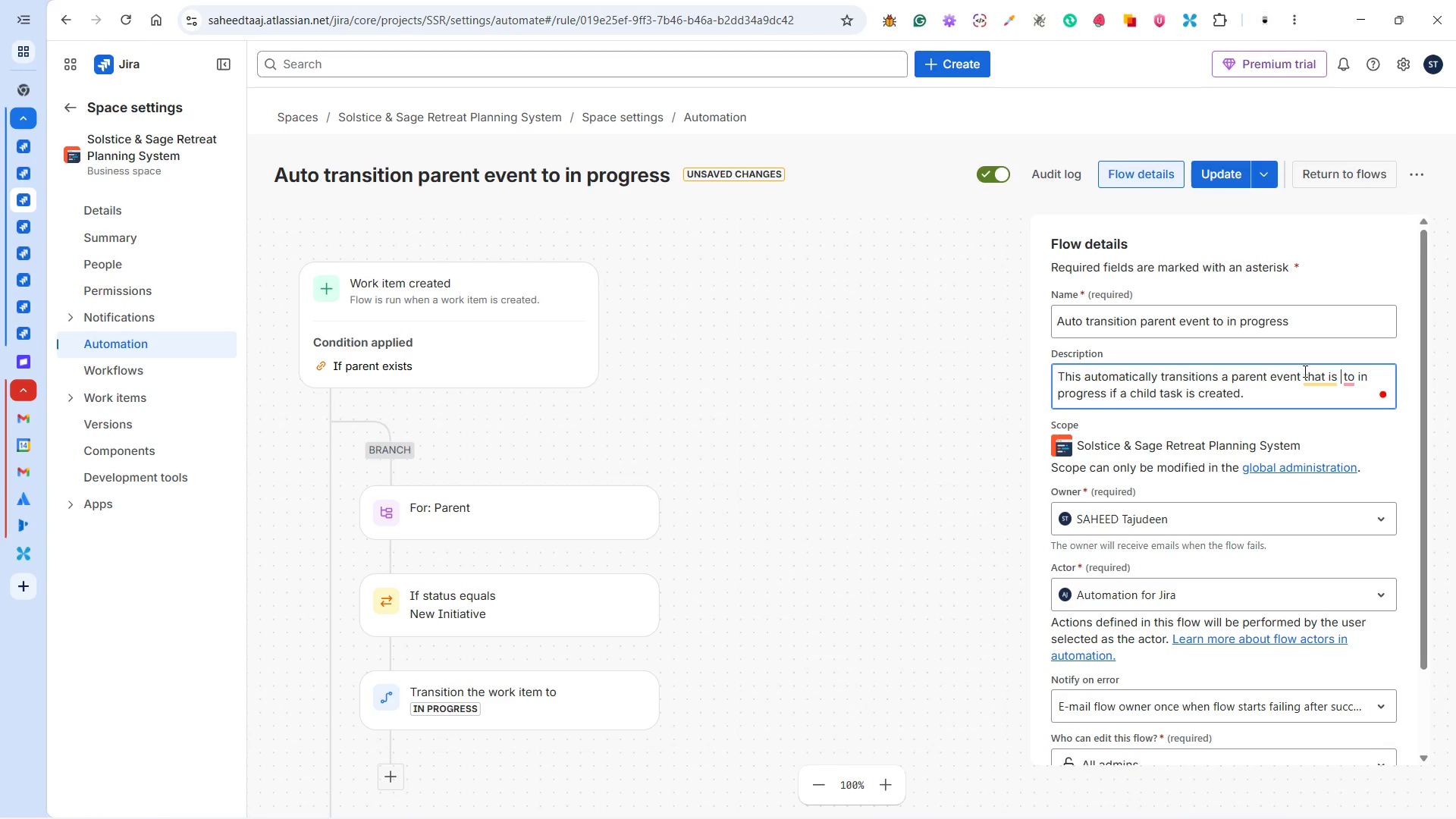 
type(in new initiative )
key(Backspace)
 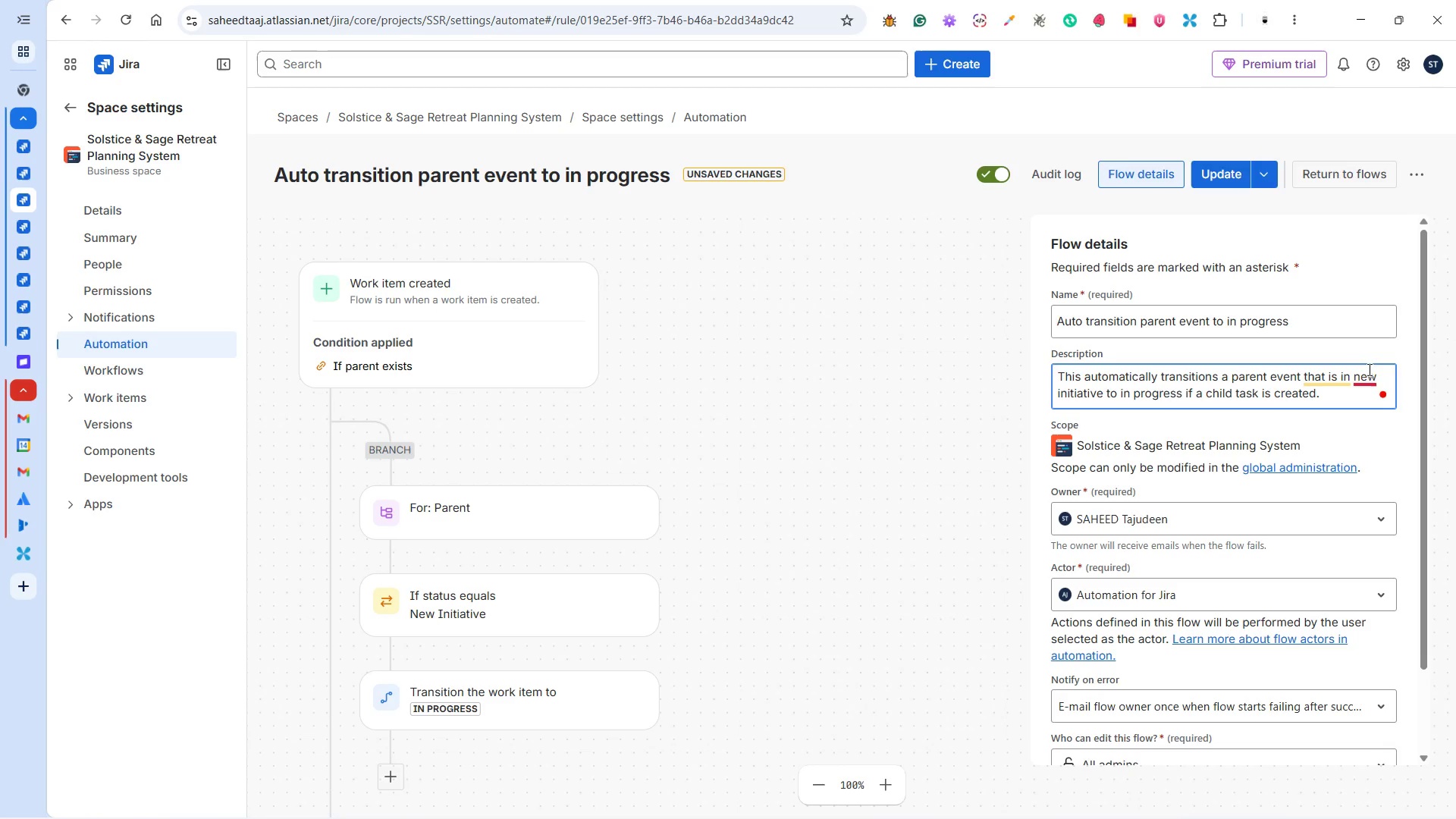 
mouse_move([1338, 378])
 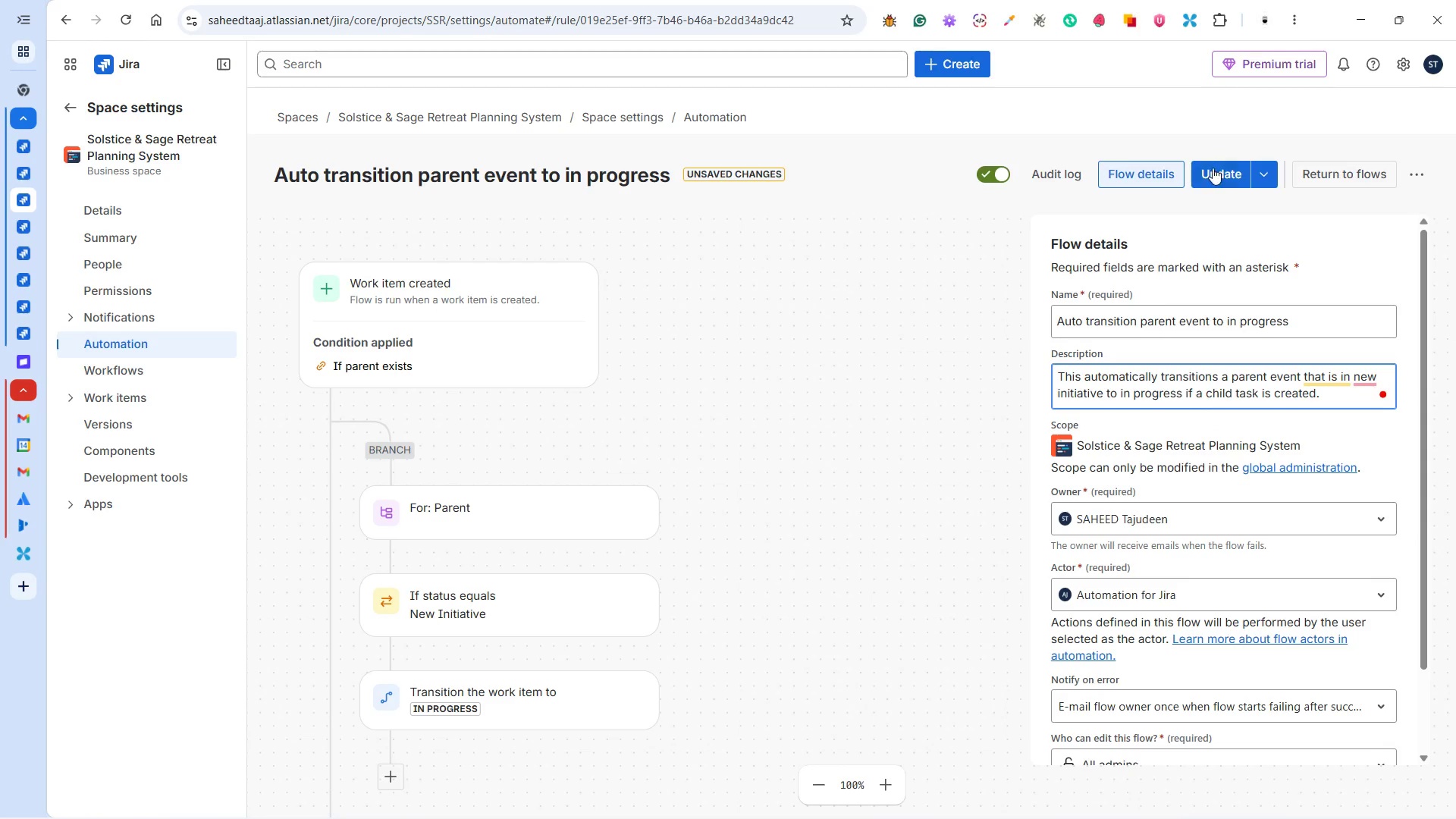 
left_click([1210, 180])
 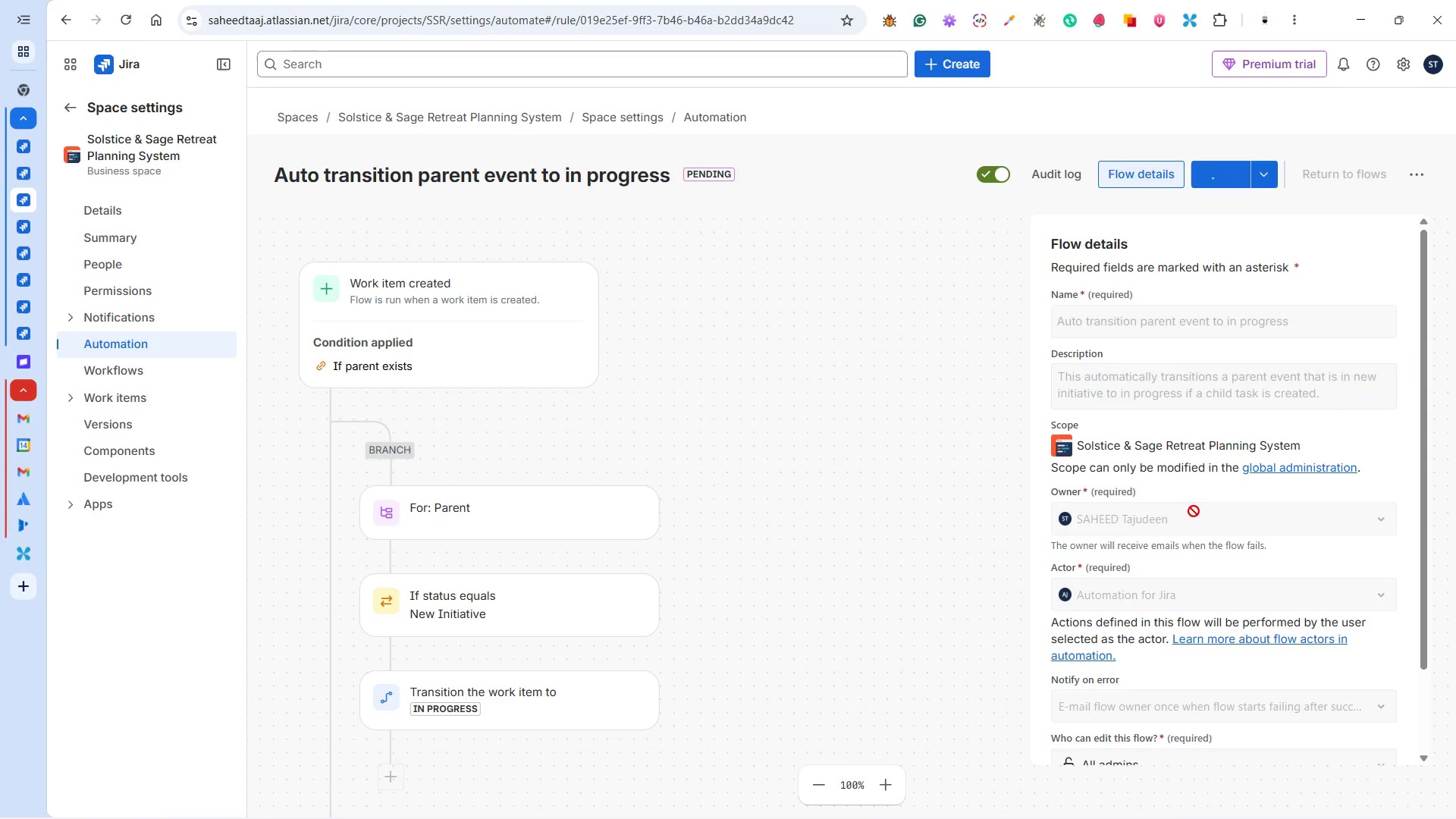 
scroll: coordinate [1189, 520], scroll_direction: down, amount: 6.0
 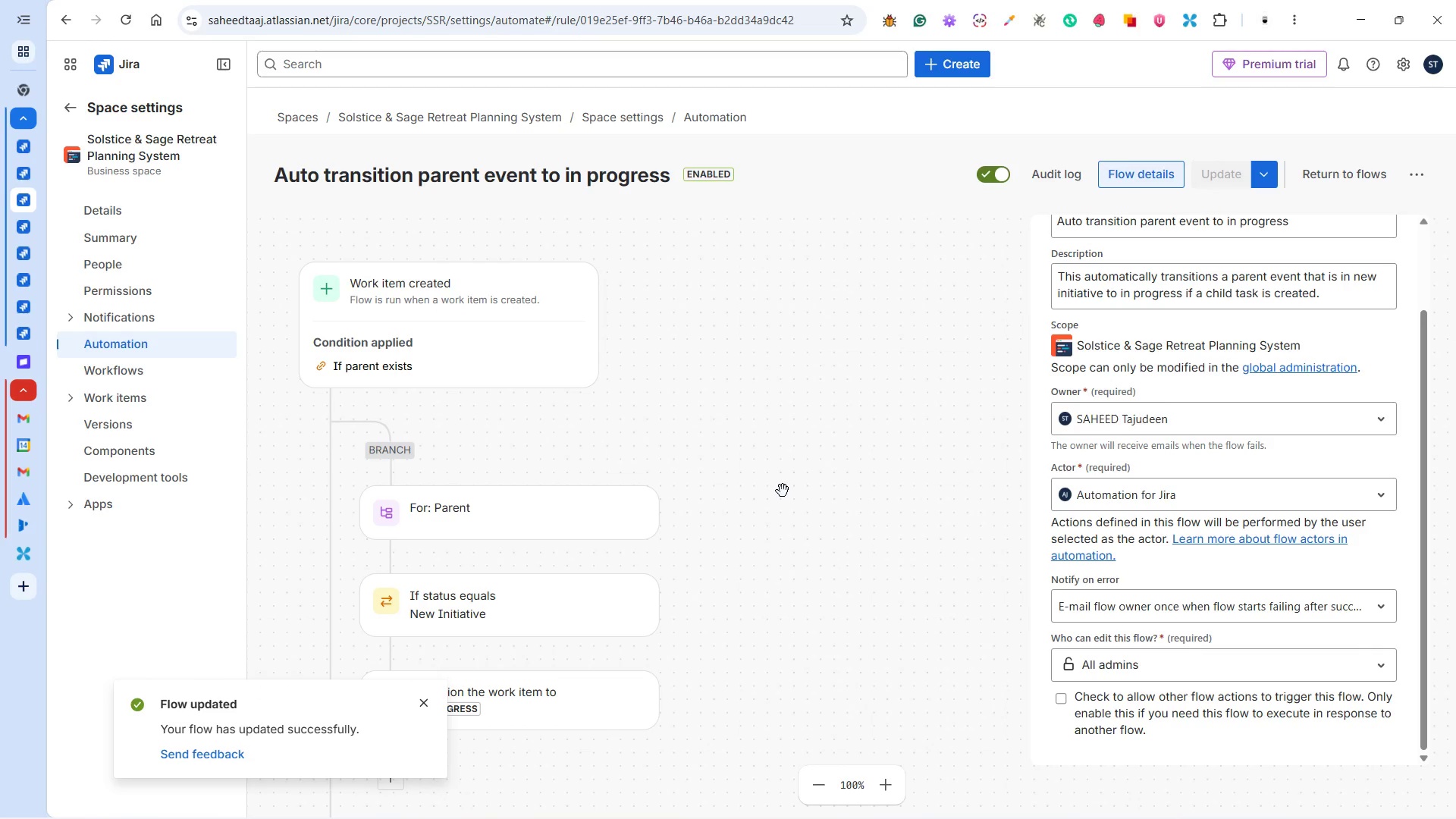 
wait(7.57)
 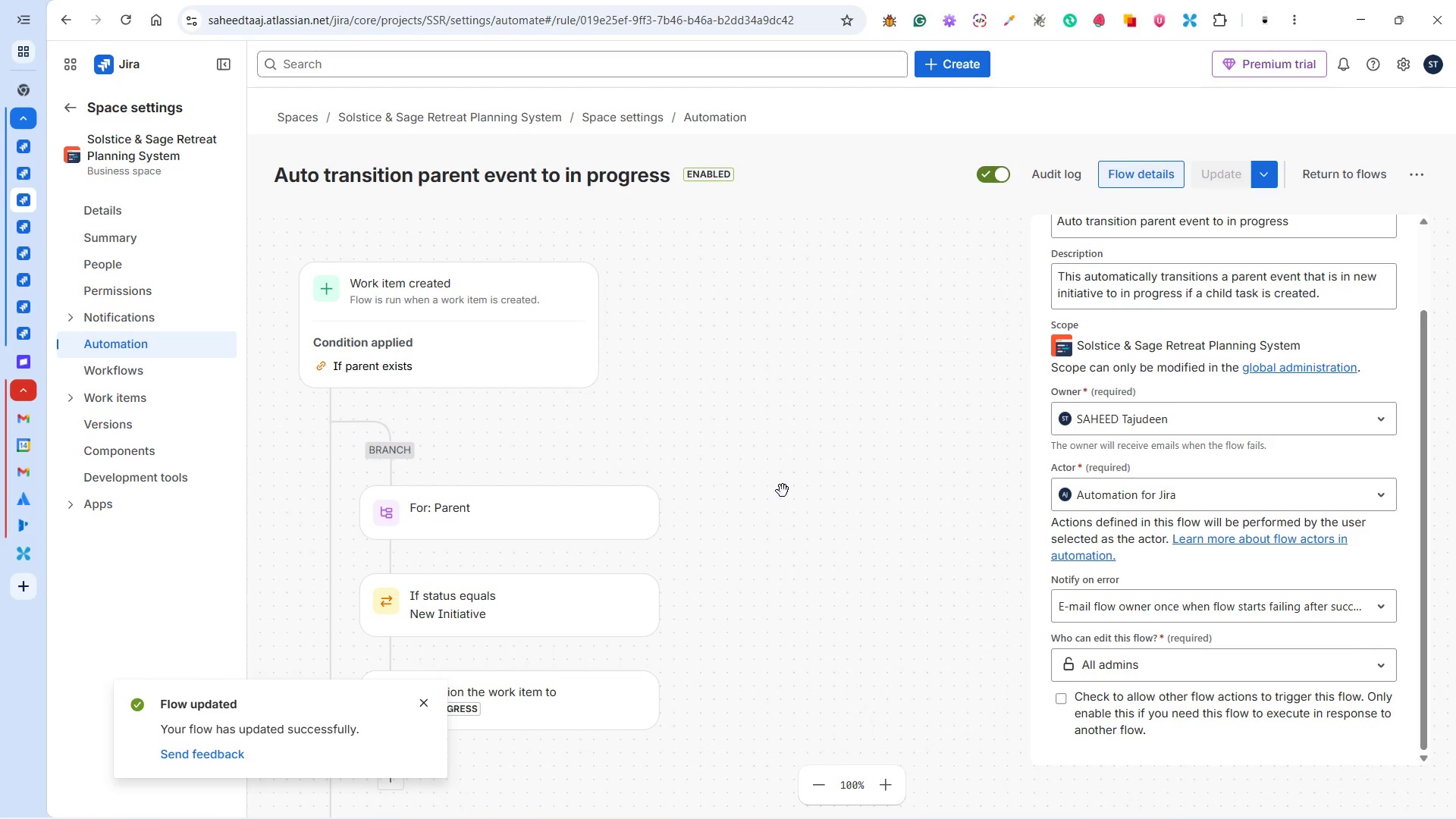 
mouse_move([952, 805])
 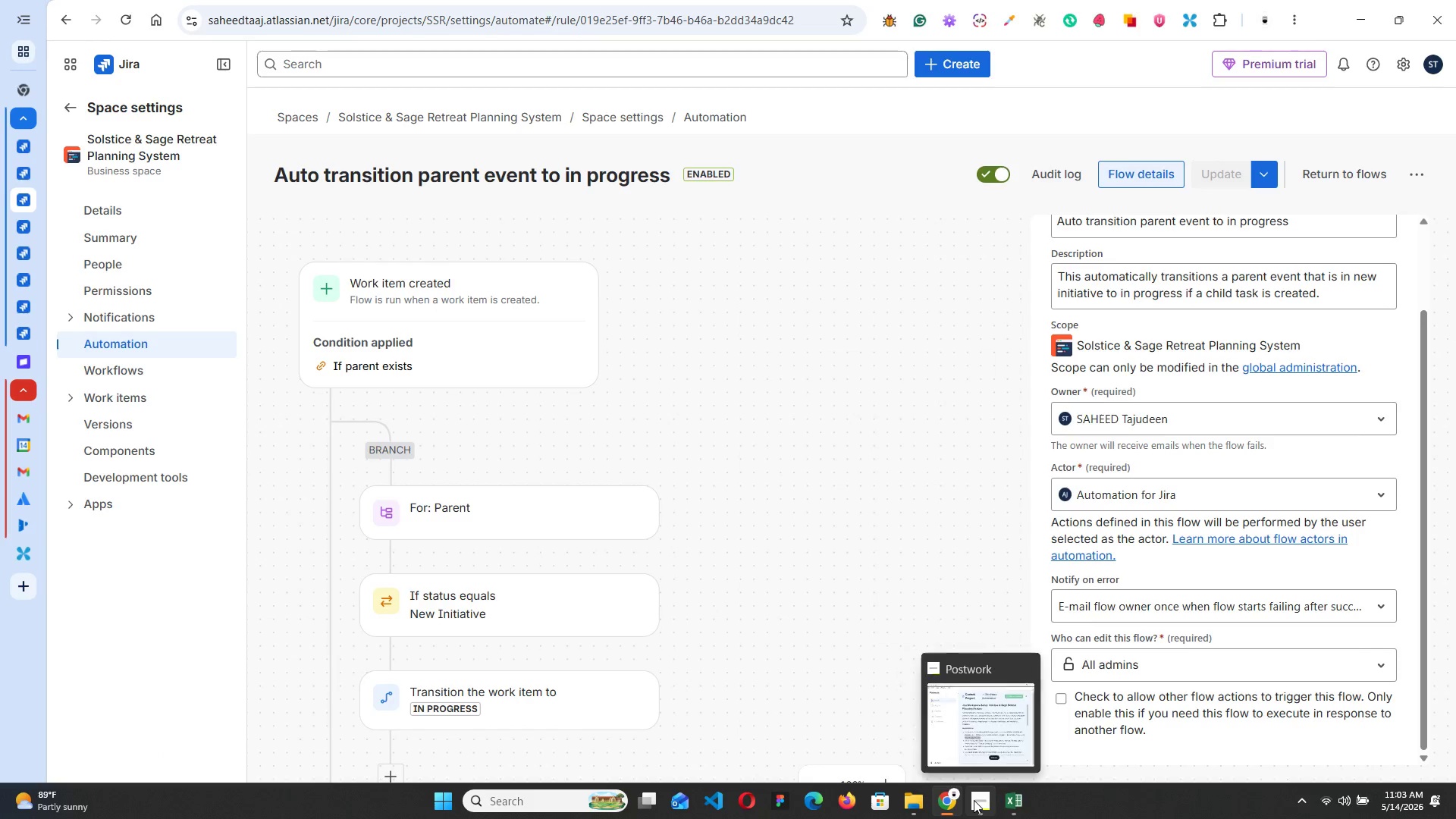 
left_click([974, 800])